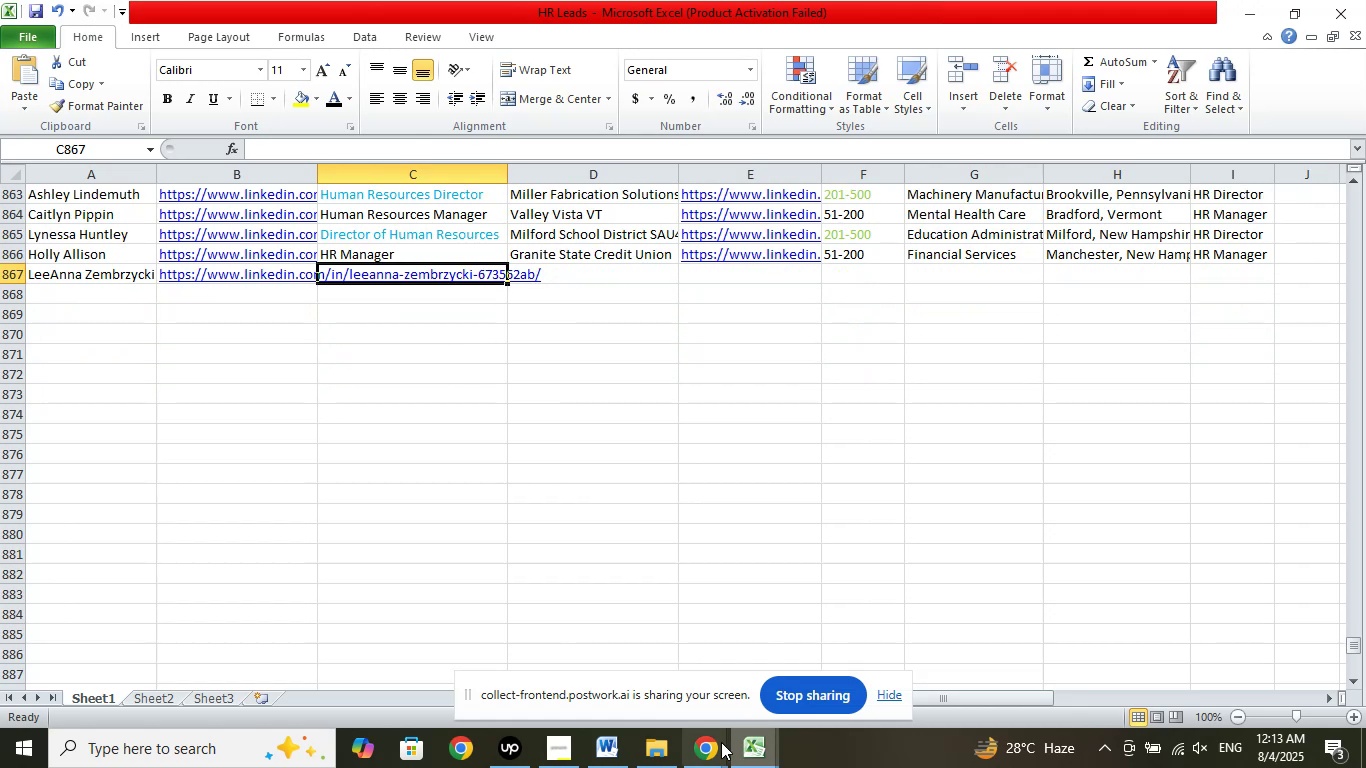 
left_click([721, 742])
 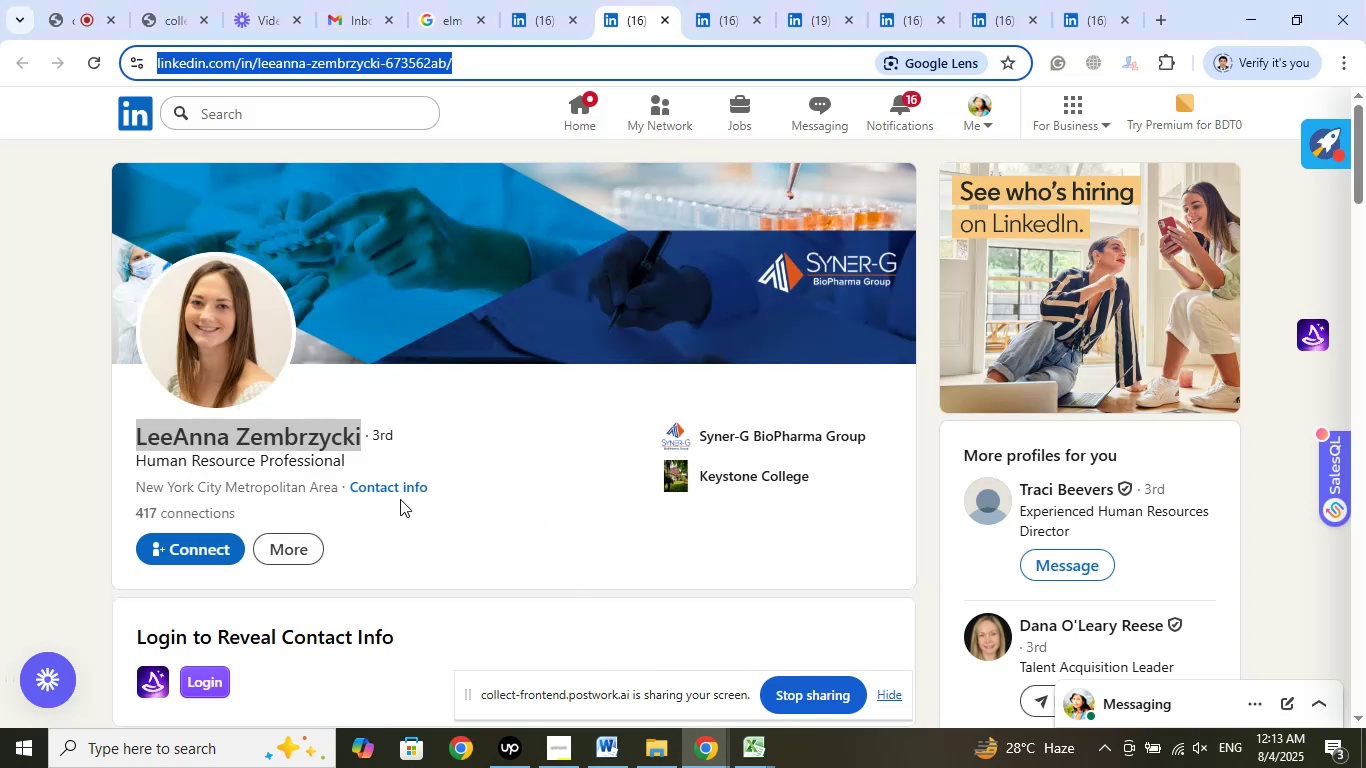 
left_click([742, 431])
 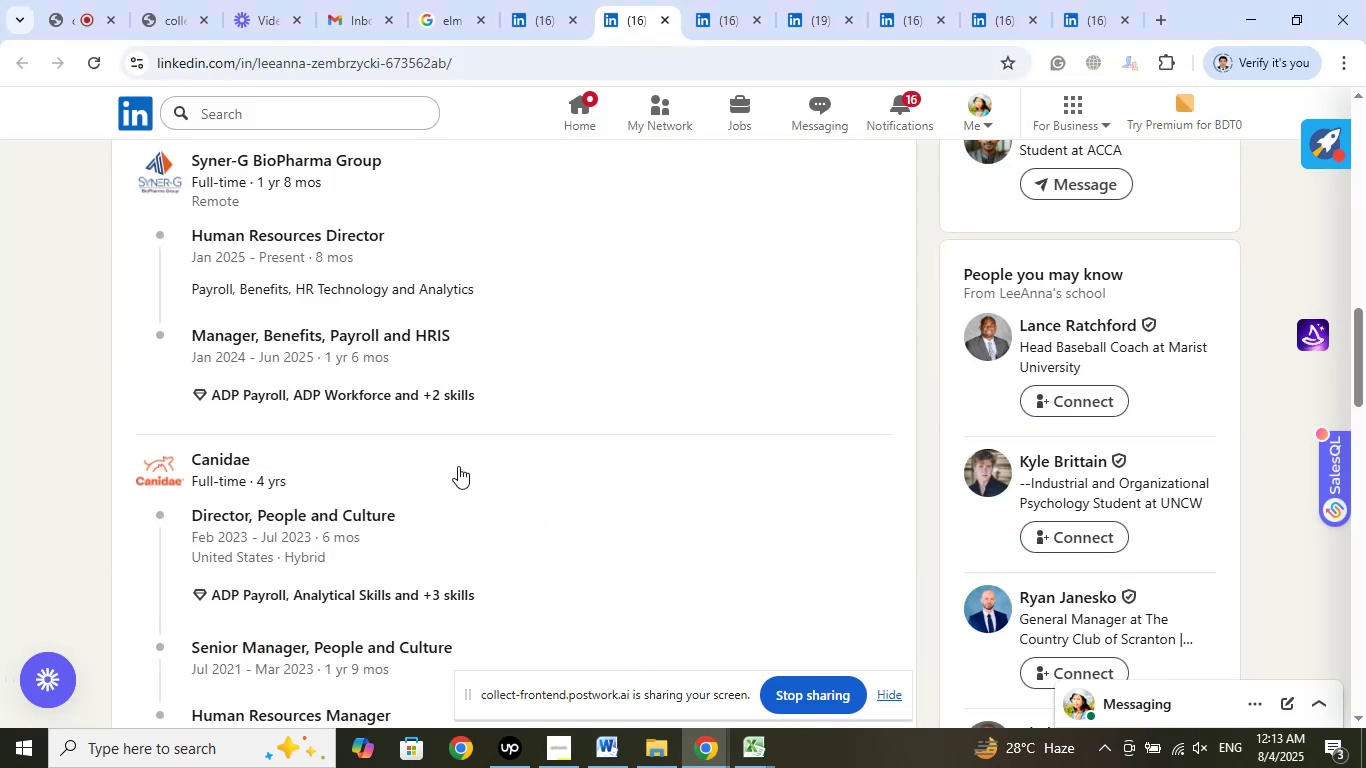 
scroll: coordinate [514, 527], scroll_direction: up, amount: 1.0
 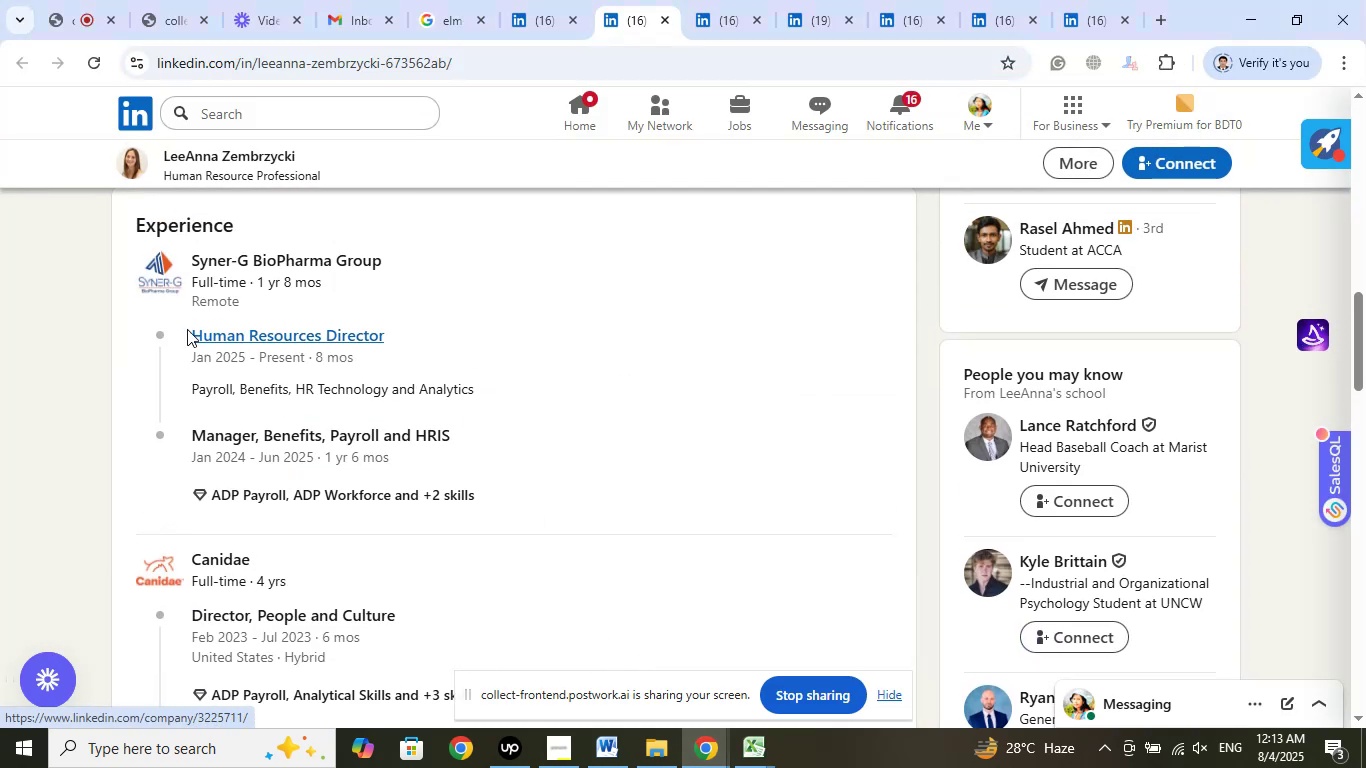 
left_click_drag(start_coordinate=[176, 335], to_coordinate=[415, 334])
 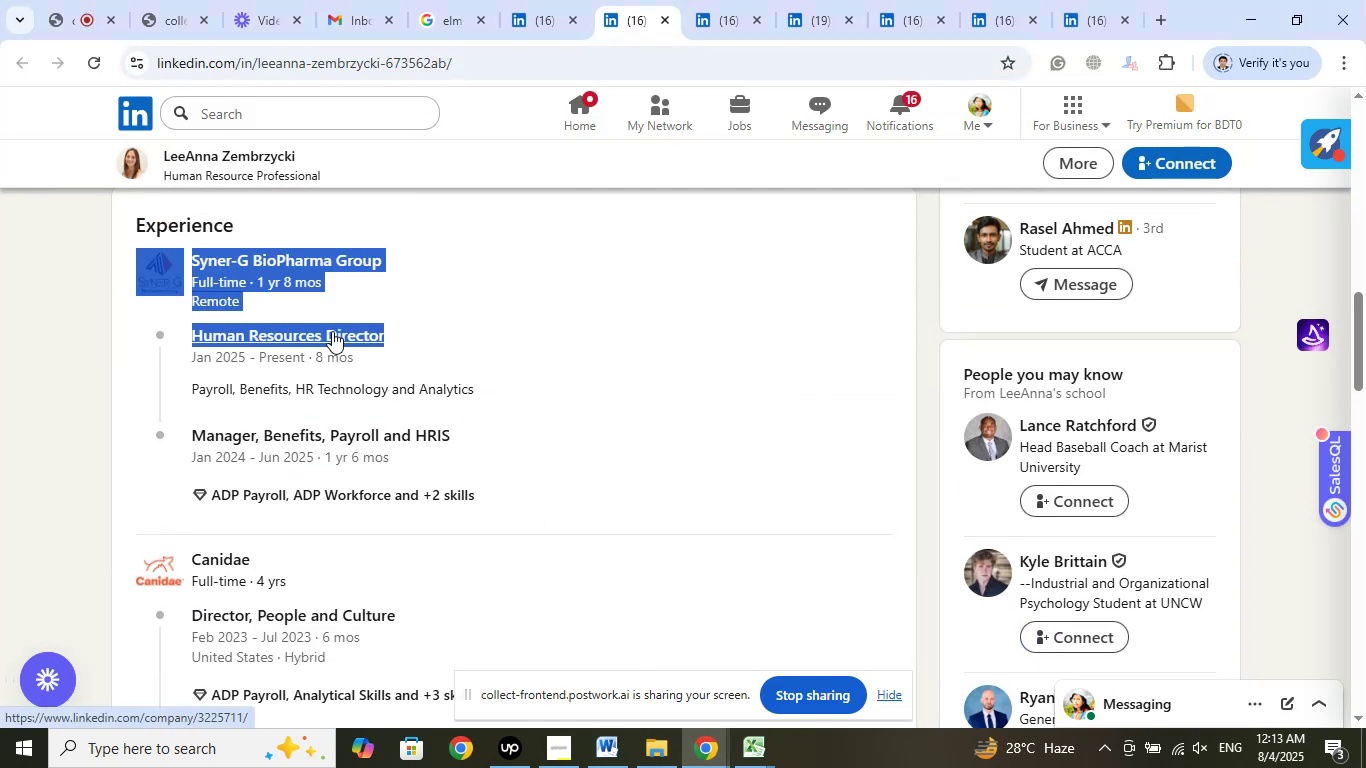 
right_click([332, 331])
 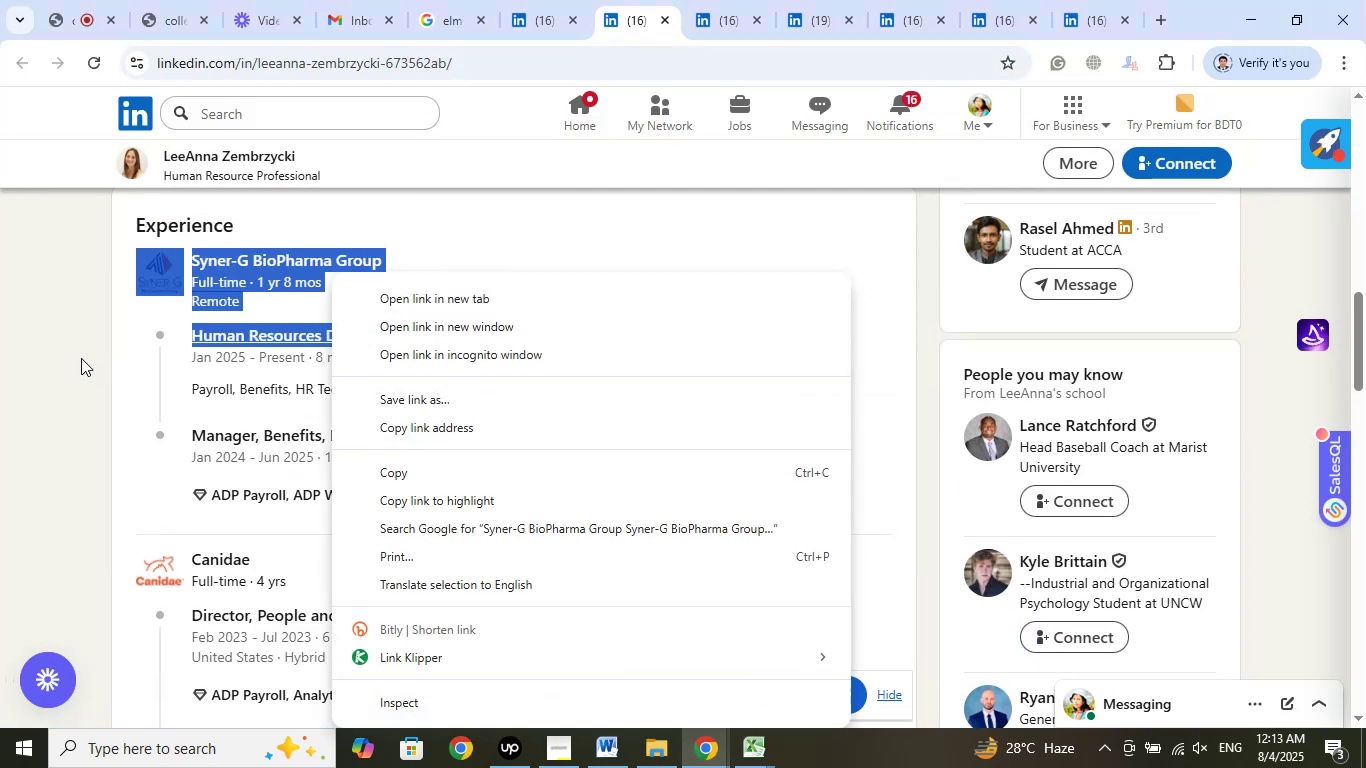 
left_click([81, 358])
 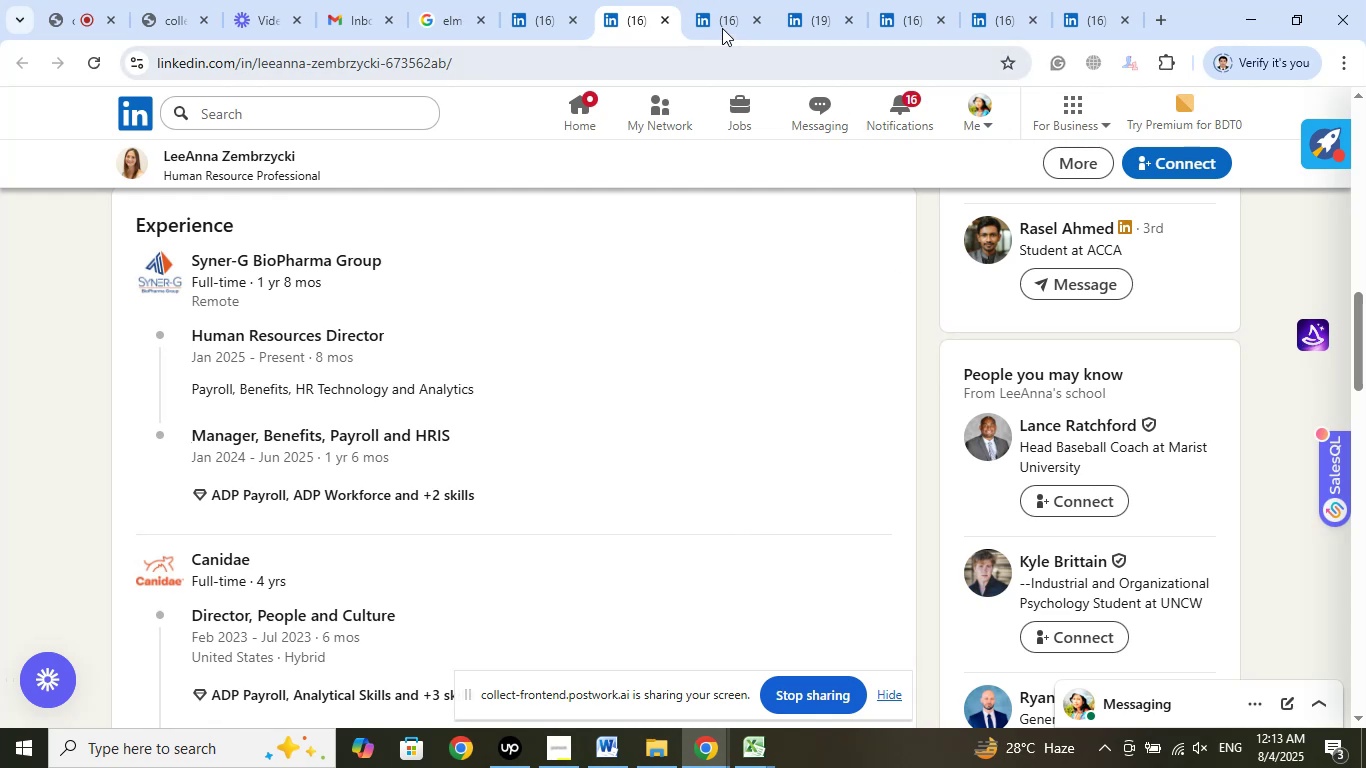 
left_click([711, 19])
 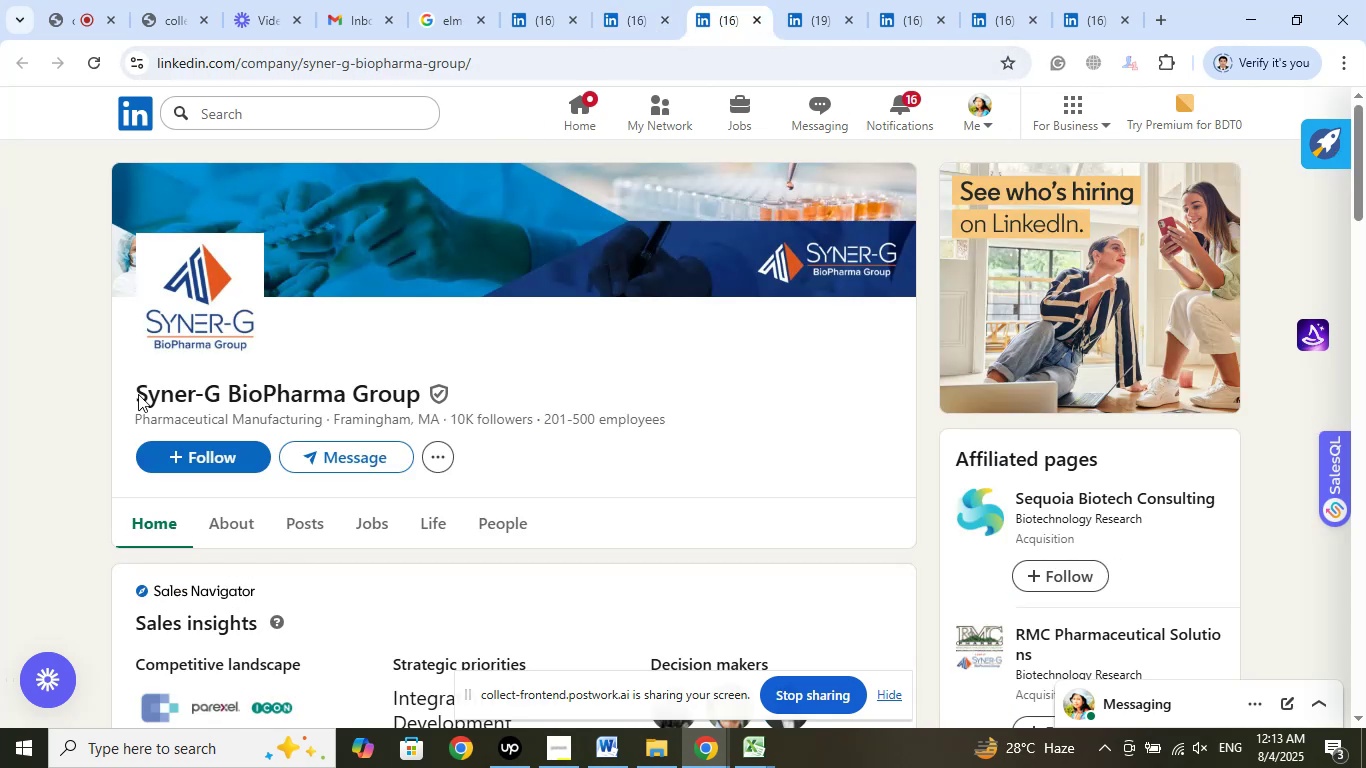 
left_click_drag(start_coordinate=[106, 391], to_coordinate=[416, 399])
 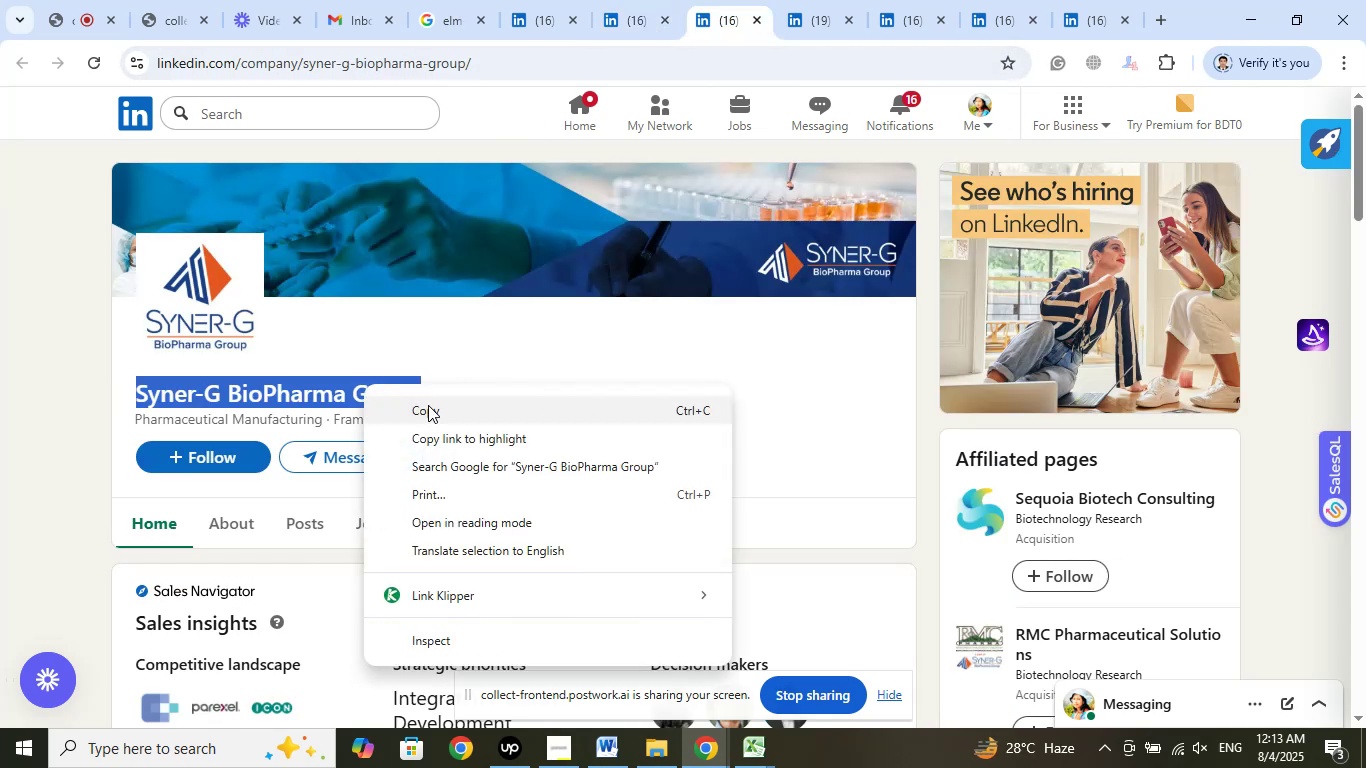 
left_click([429, 404])
 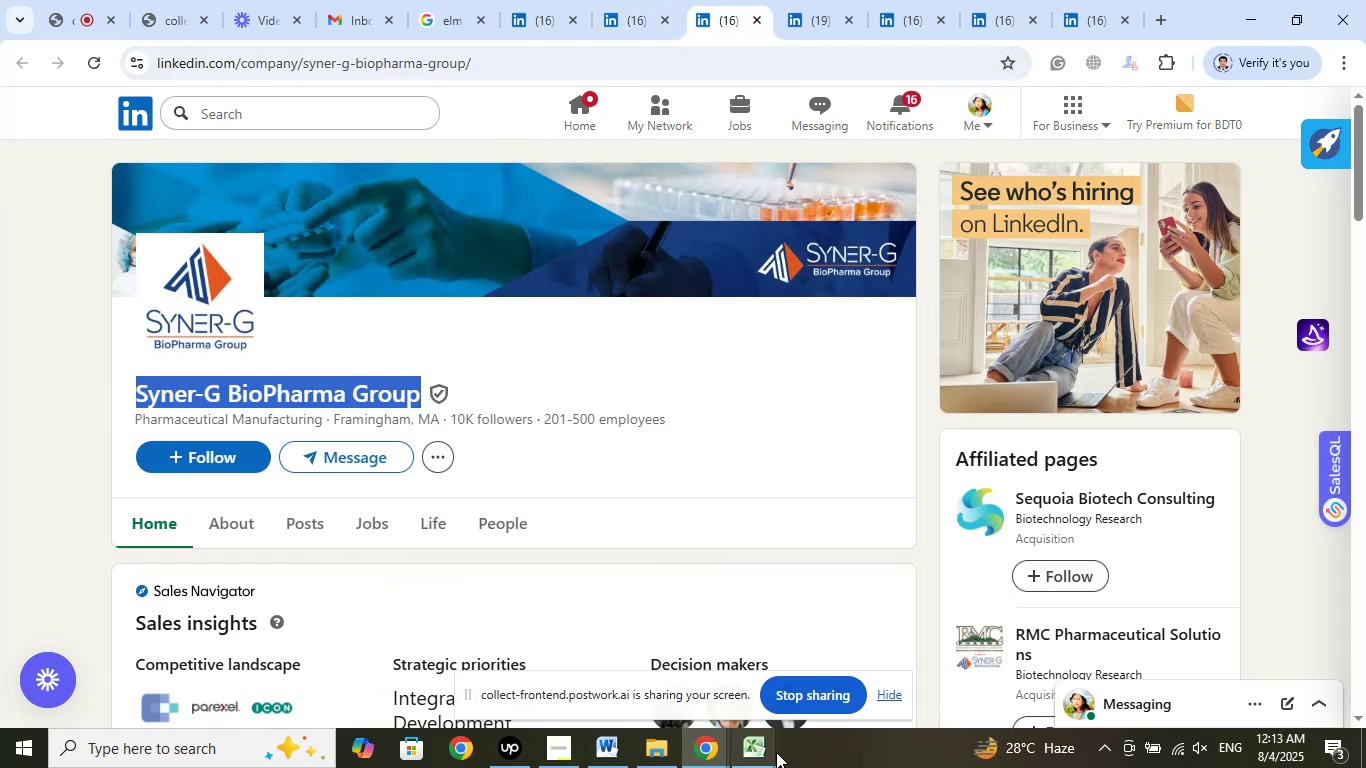 
left_click([776, 752])
 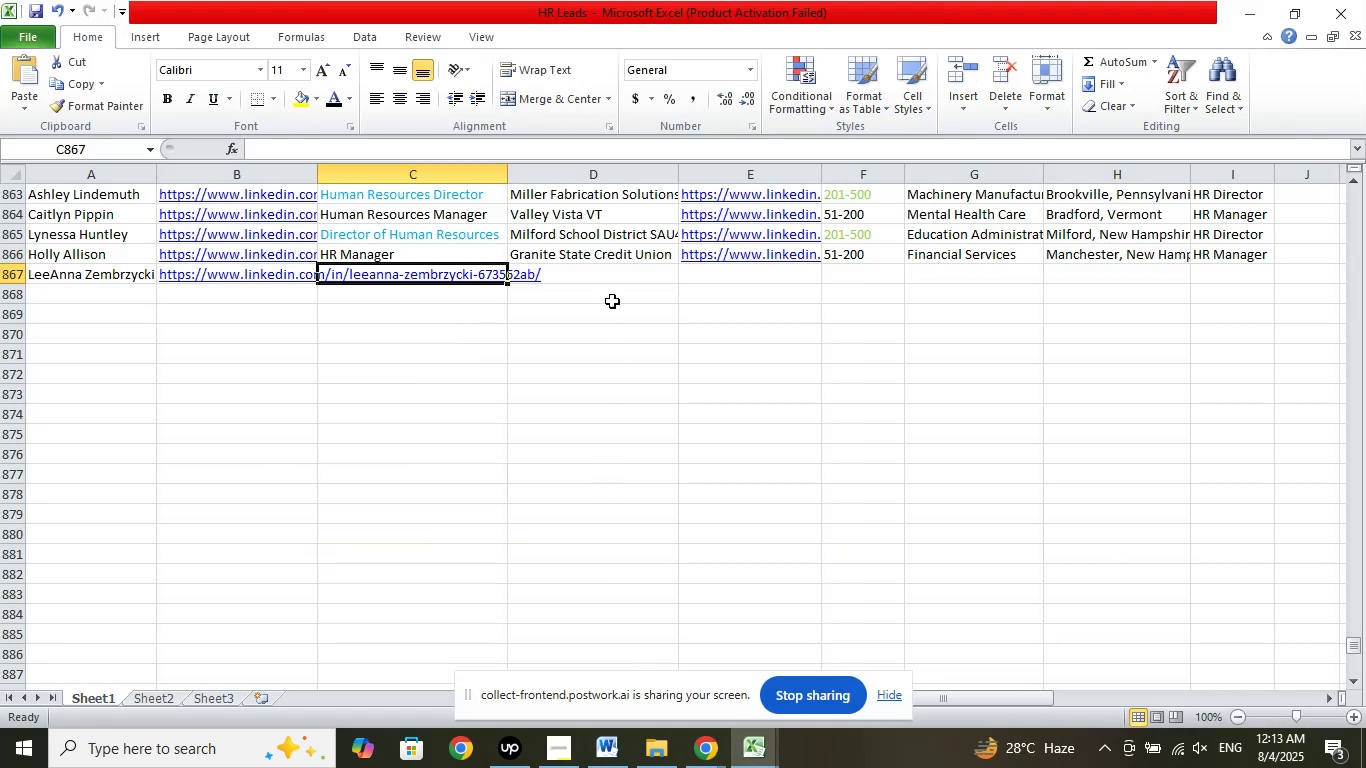 
left_click([599, 274])
 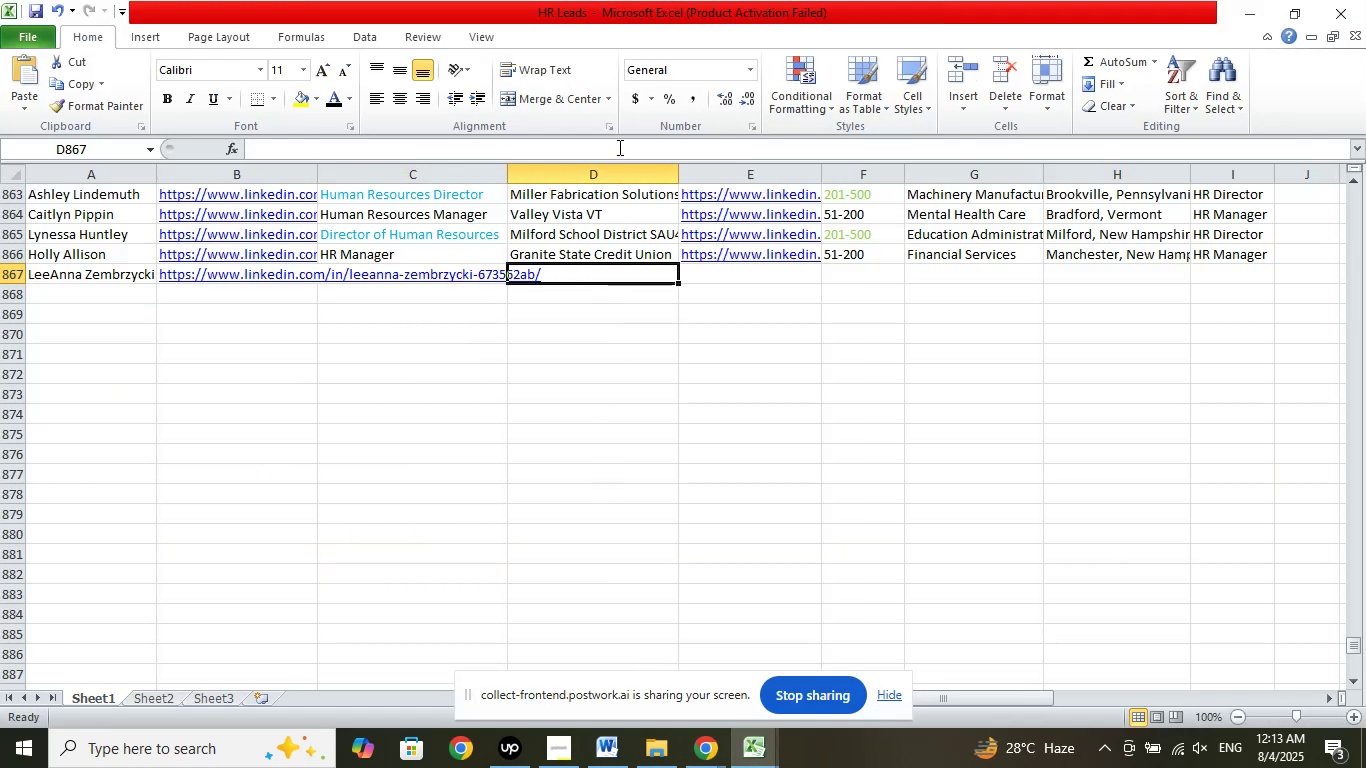 
left_click([619, 146])
 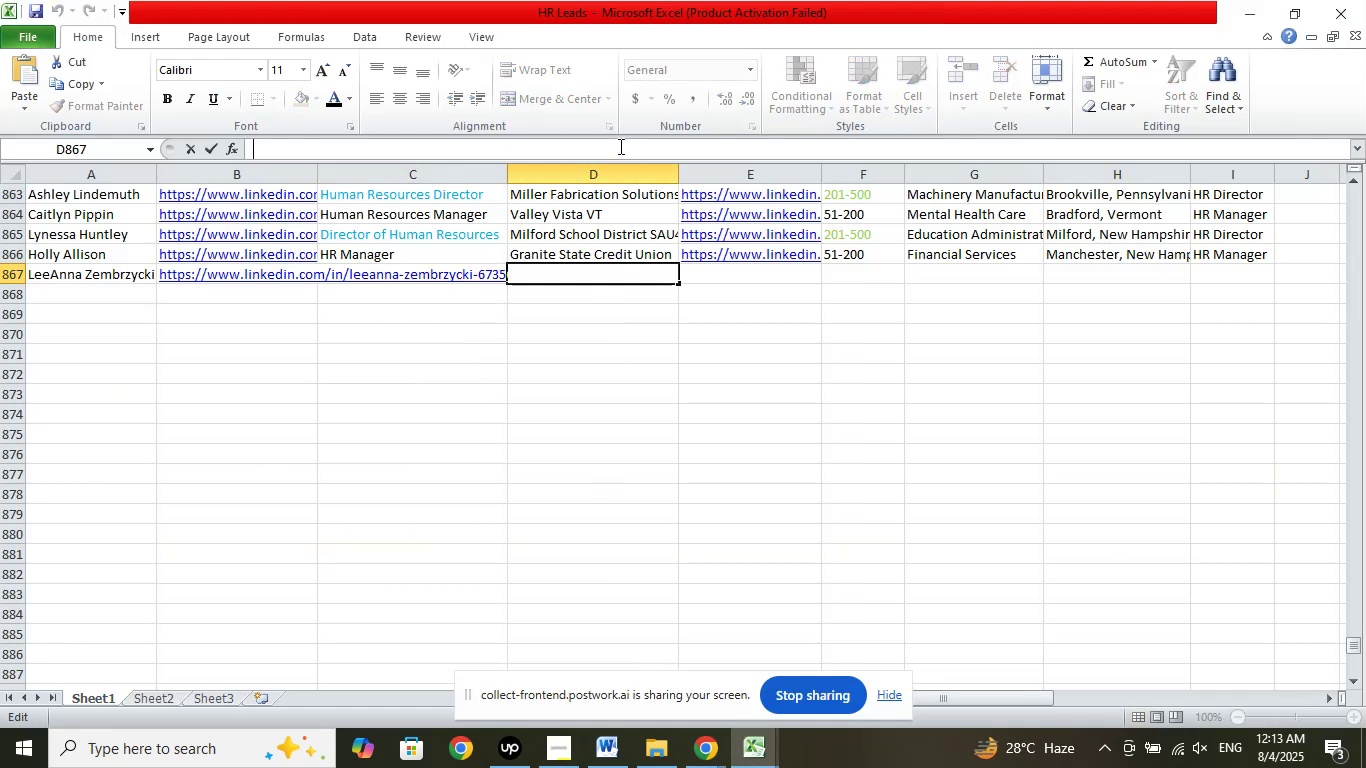 
right_click([619, 146])
 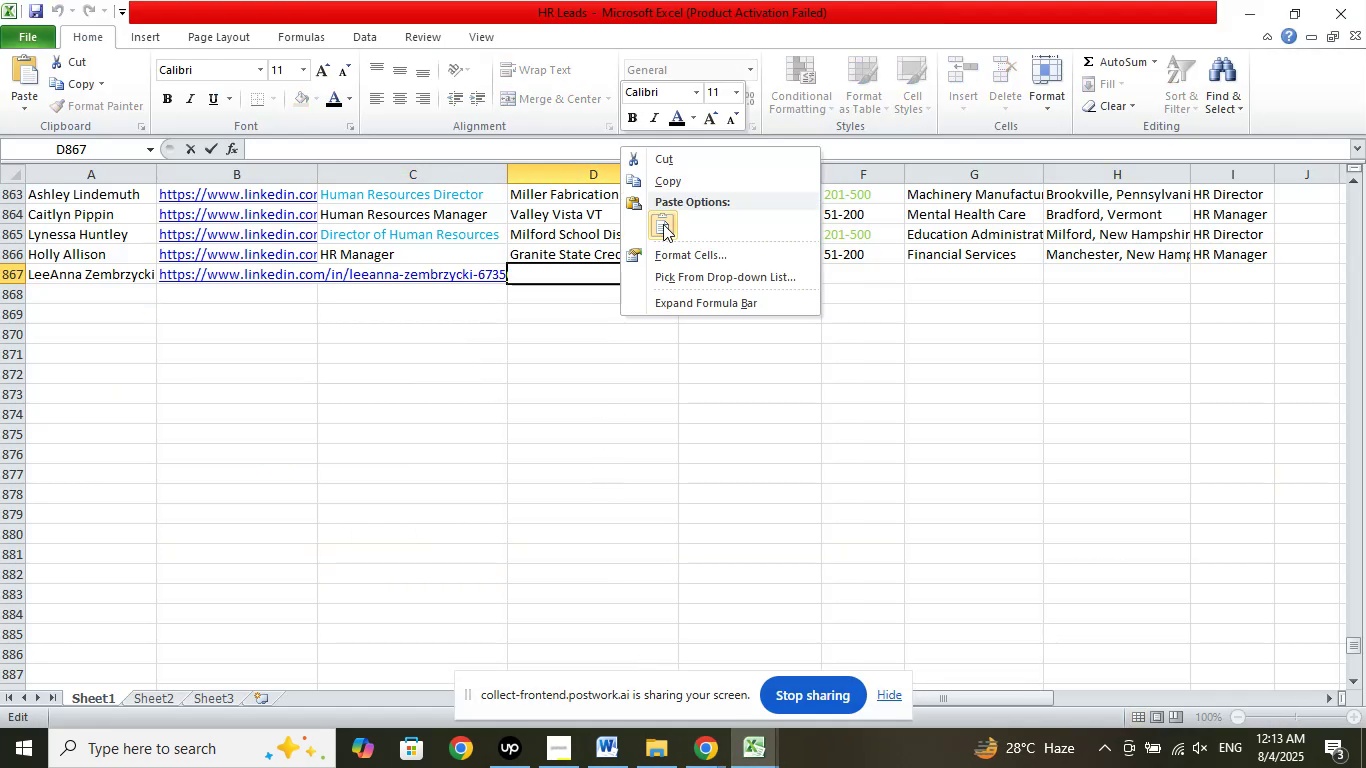 
left_click([663, 224])
 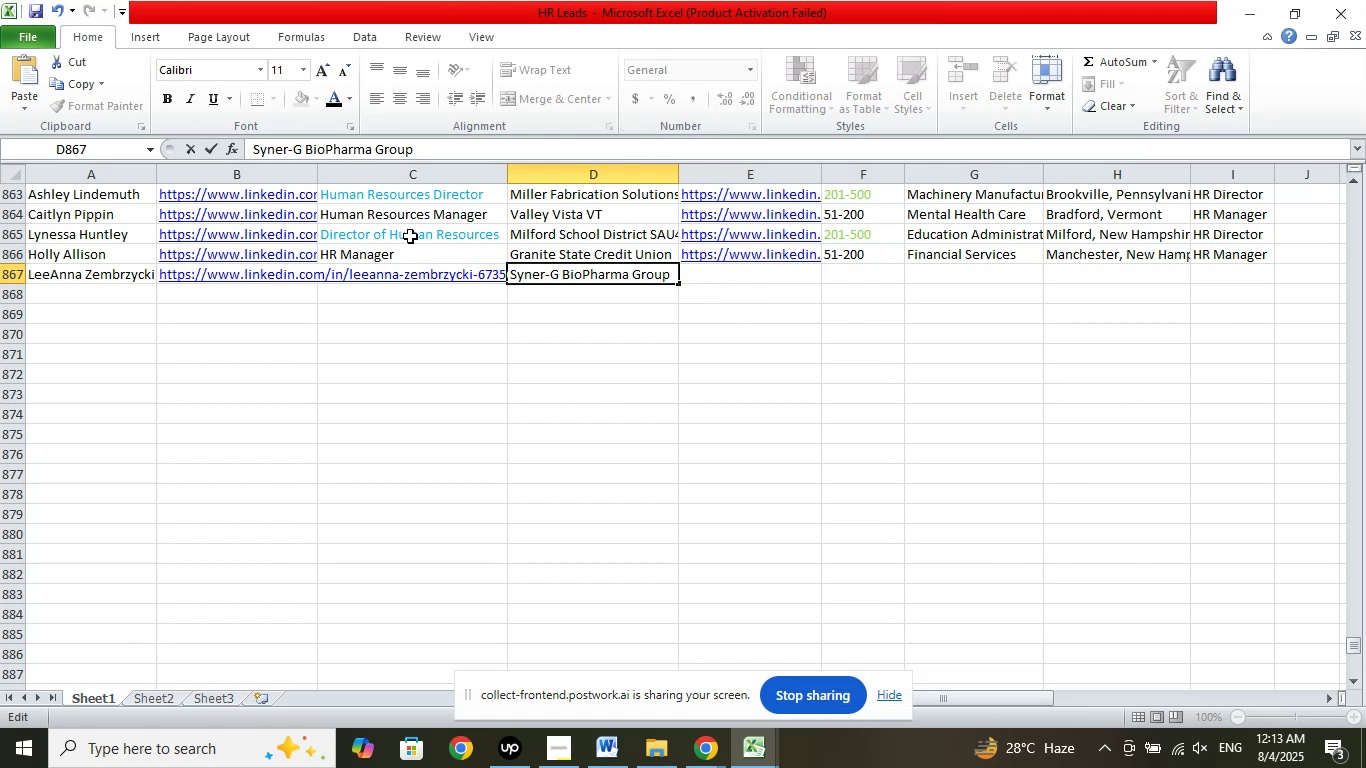 
left_click([410, 235])
 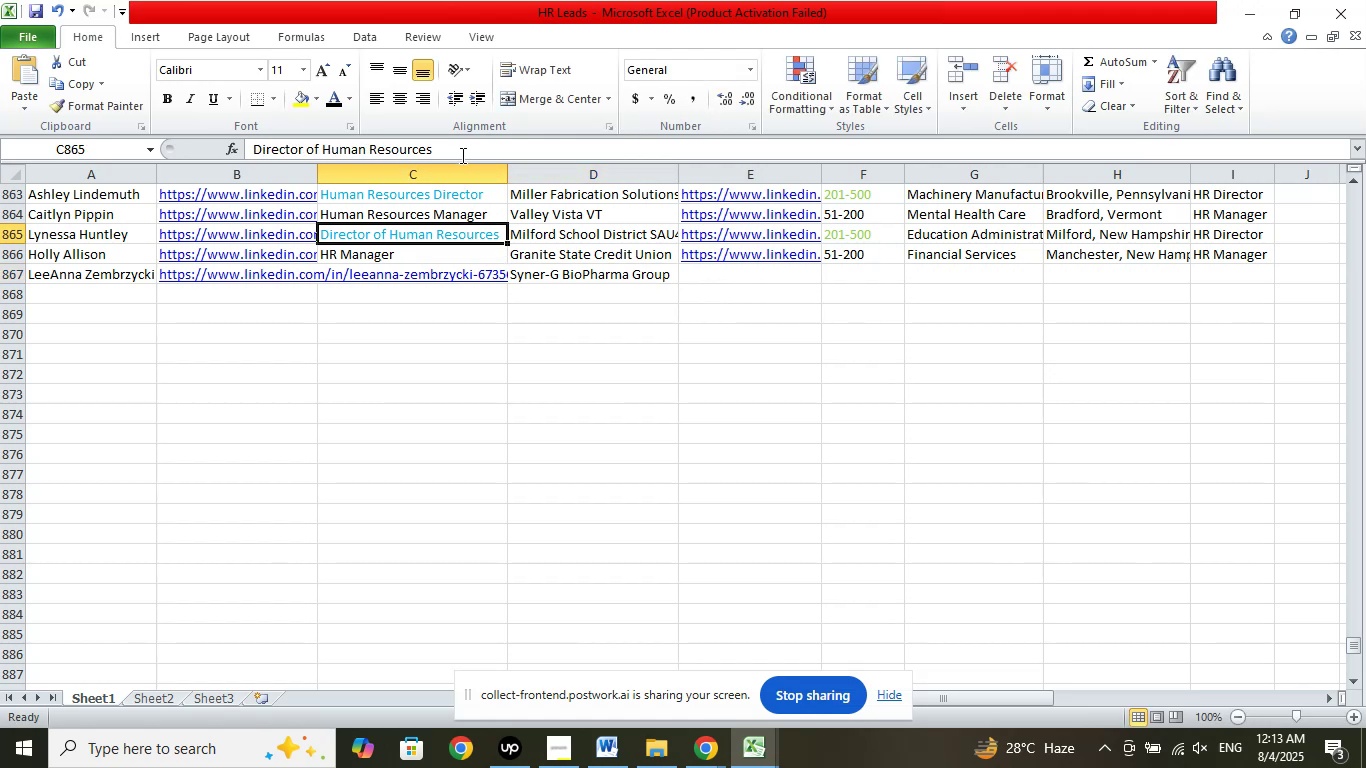 
left_click_drag(start_coordinate=[451, 151], to_coordinate=[179, 151])
 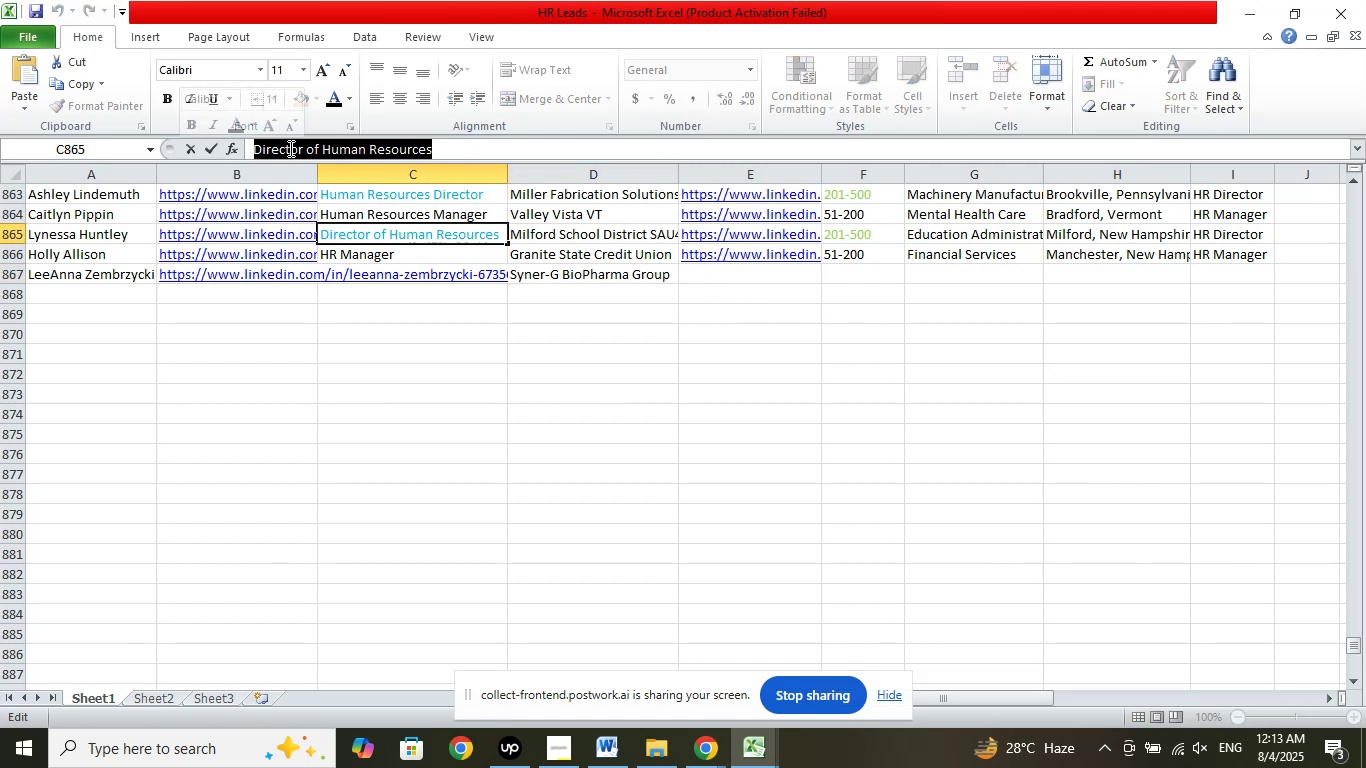 
right_click([289, 148])
 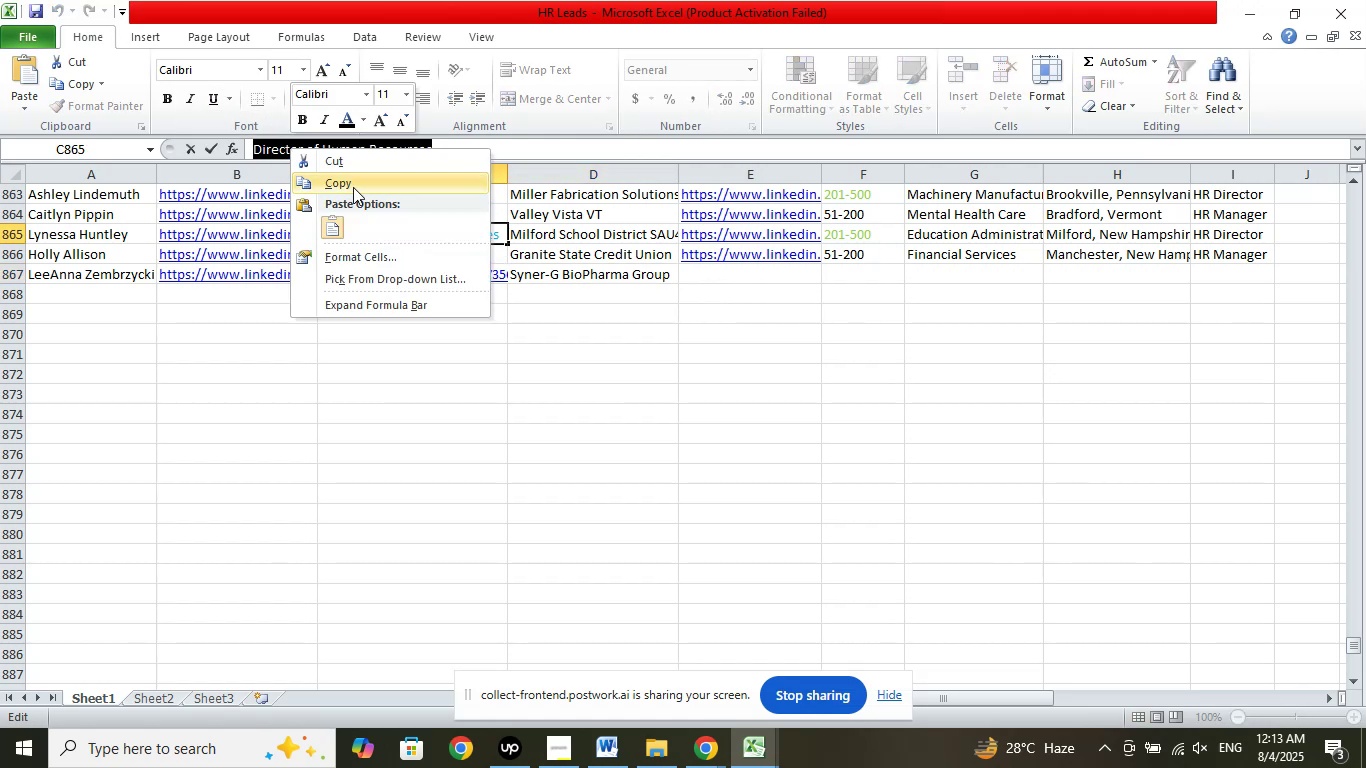 
left_click([353, 187])
 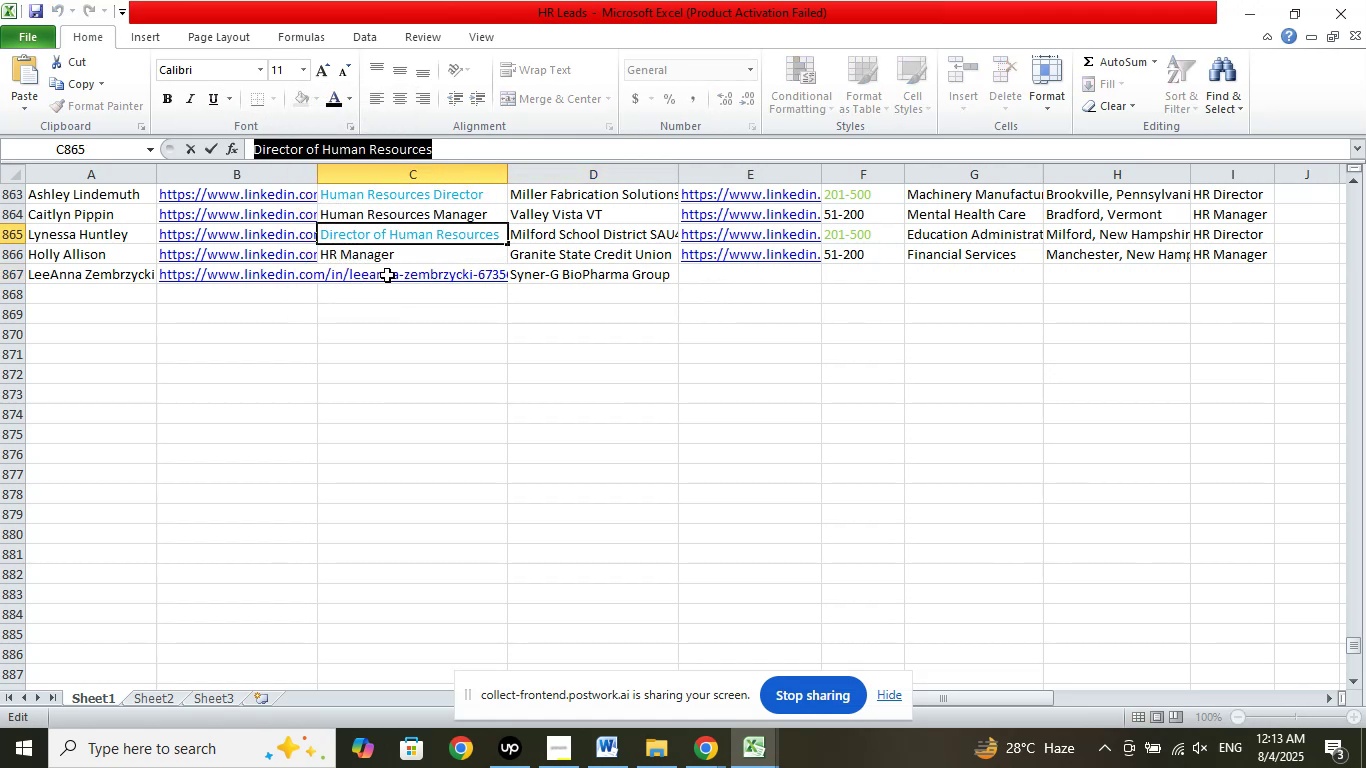 
left_click([387, 275])
 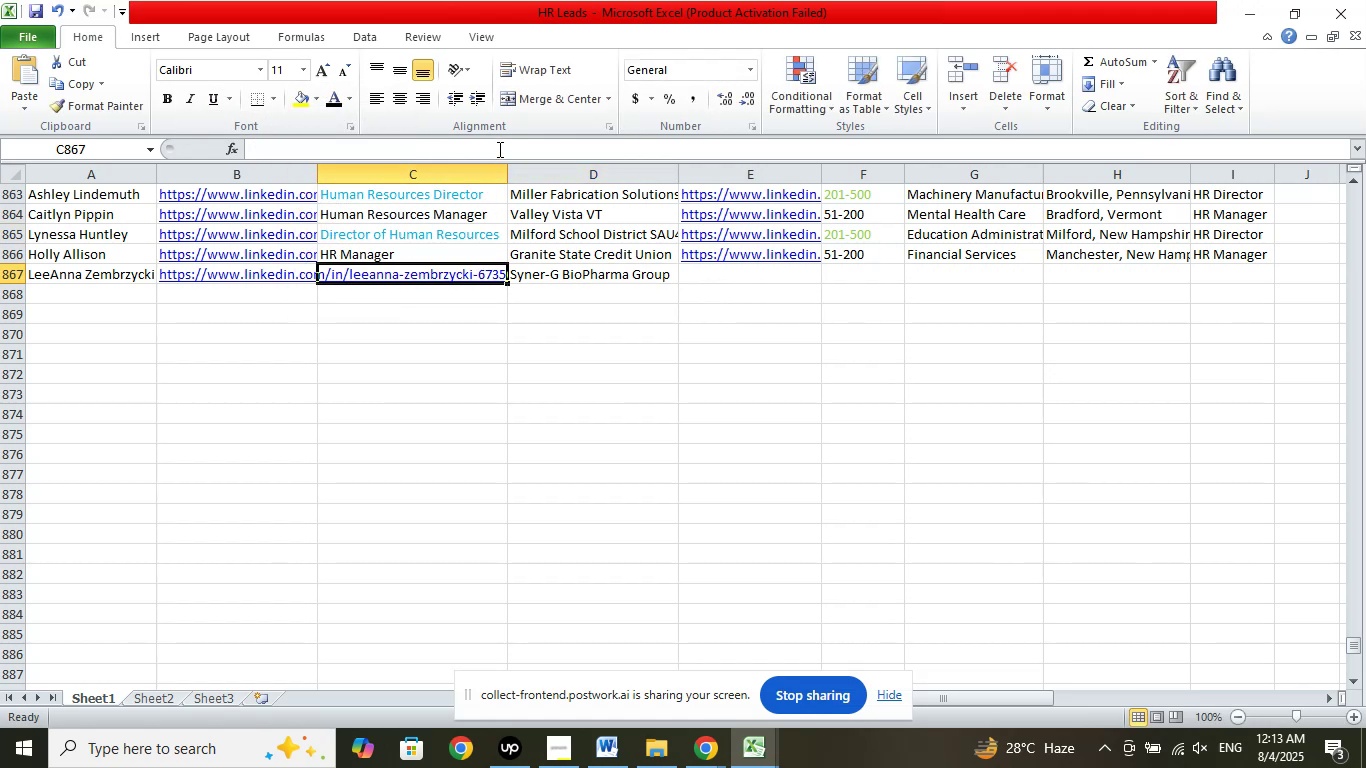 
left_click([498, 149])
 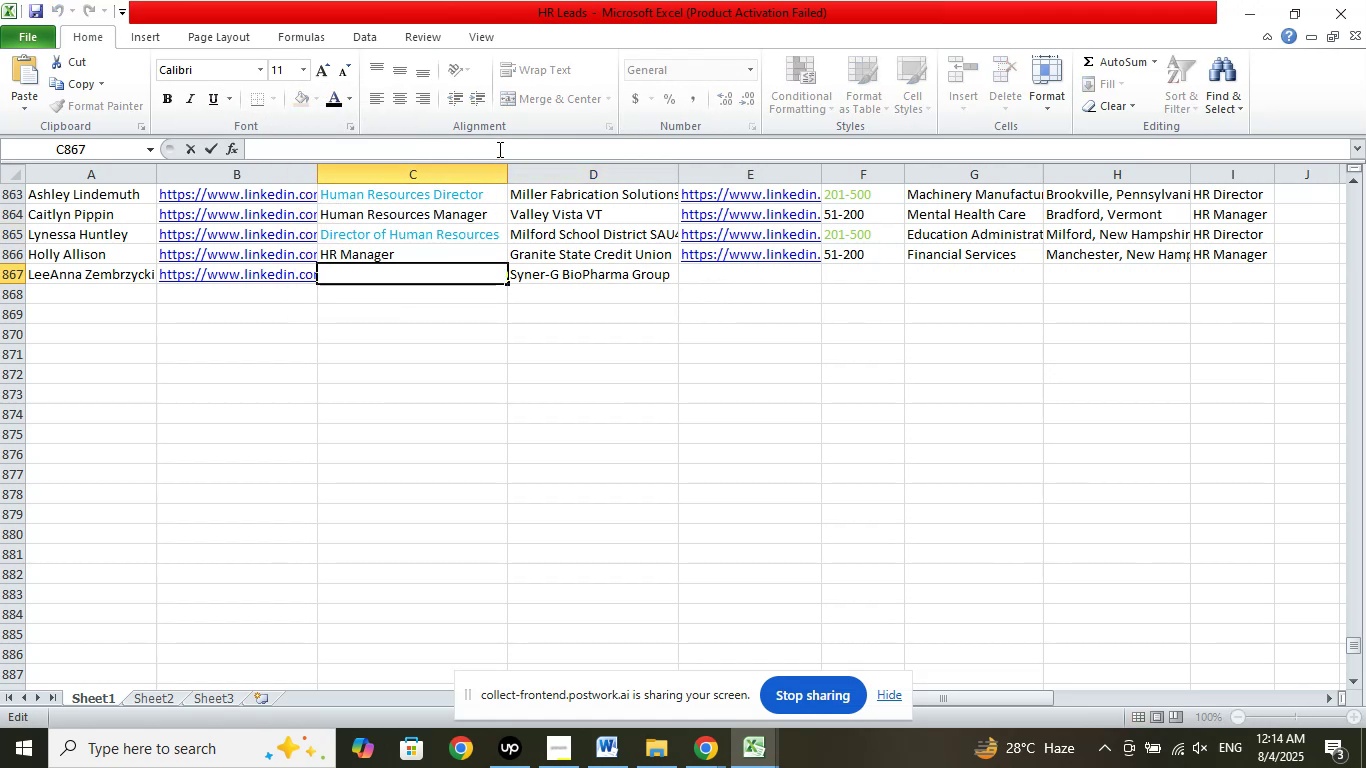 
right_click([498, 149])
 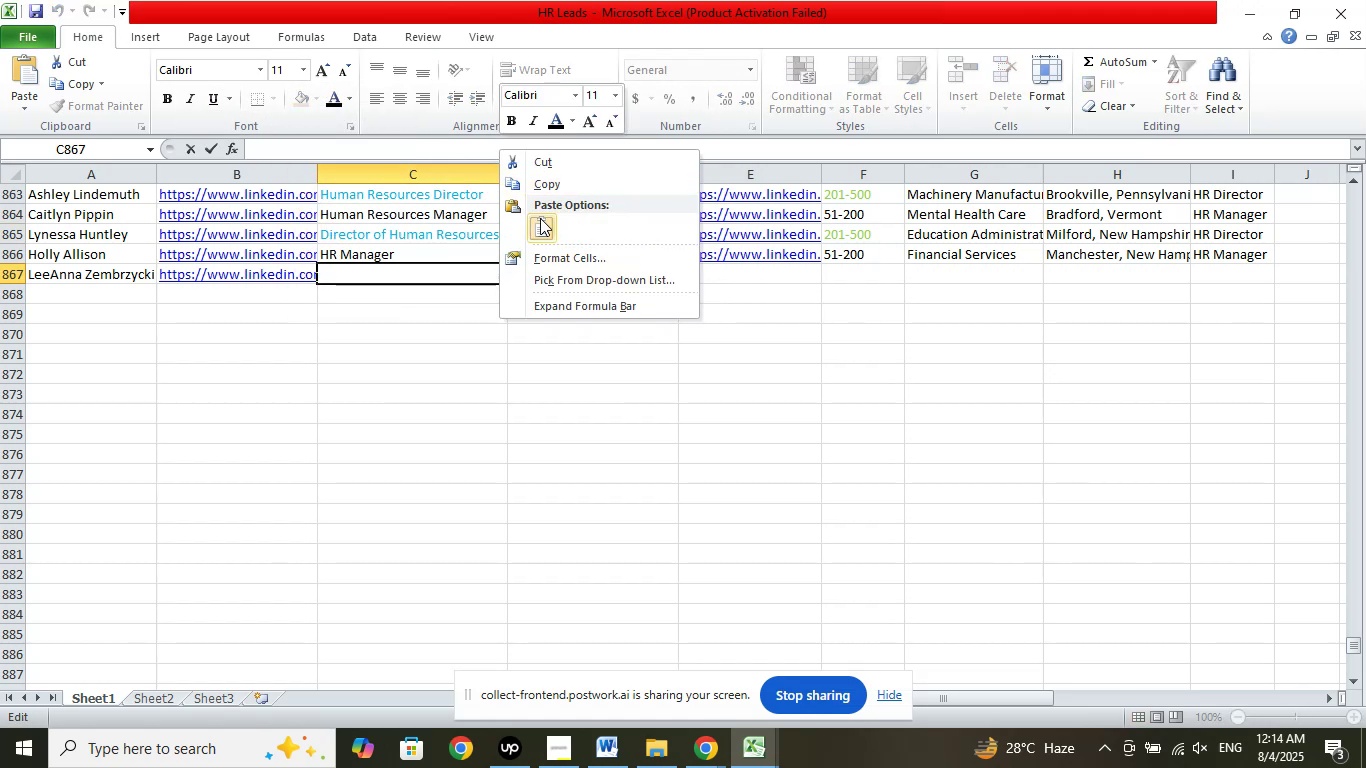 
left_click([540, 218])
 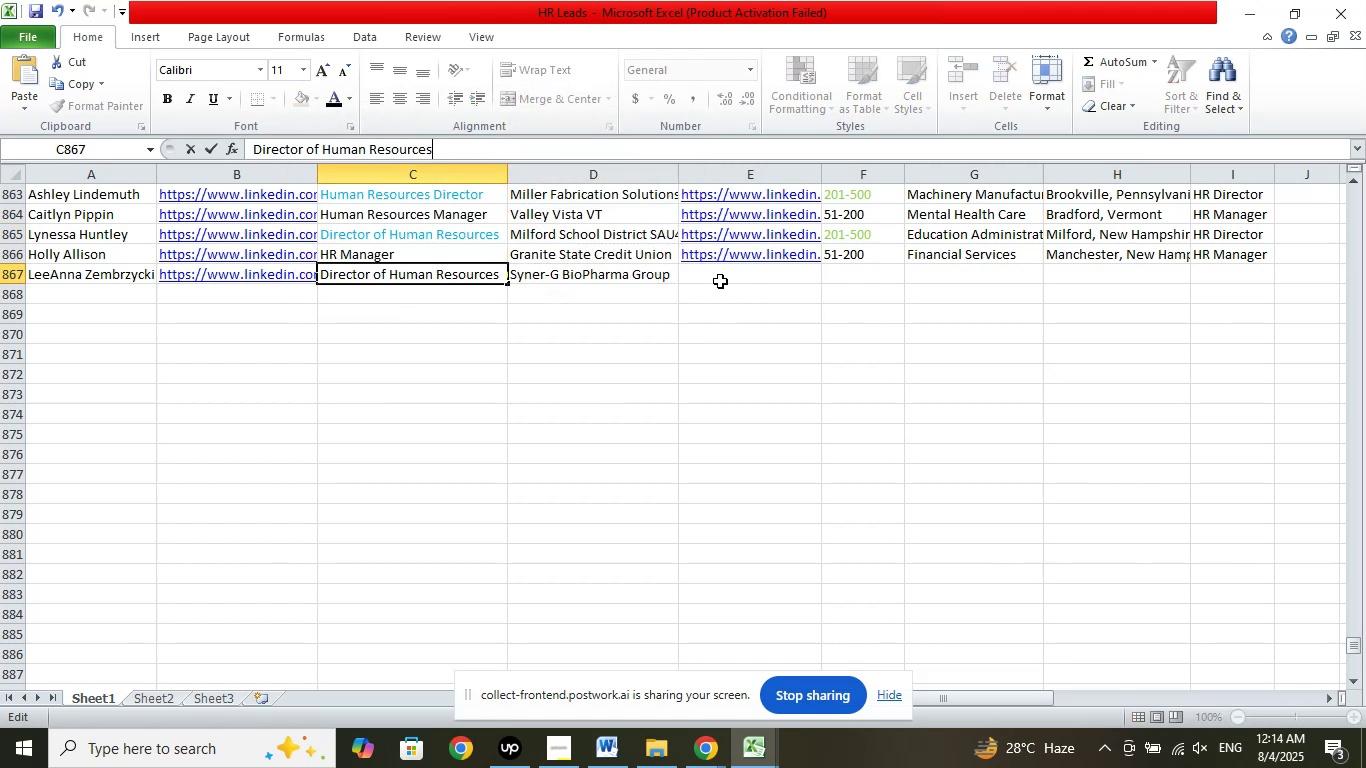 
left_click([722, 278])
 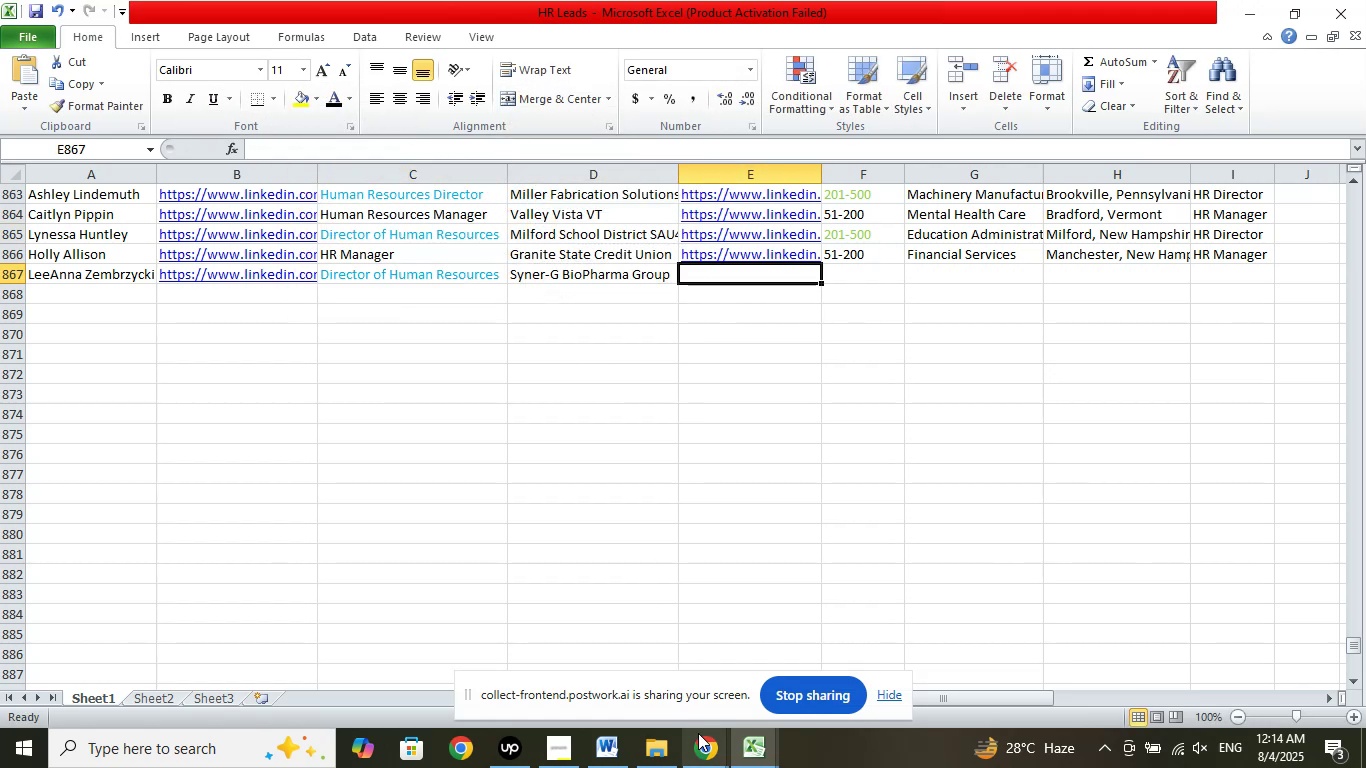 
left_click([704, 749])
 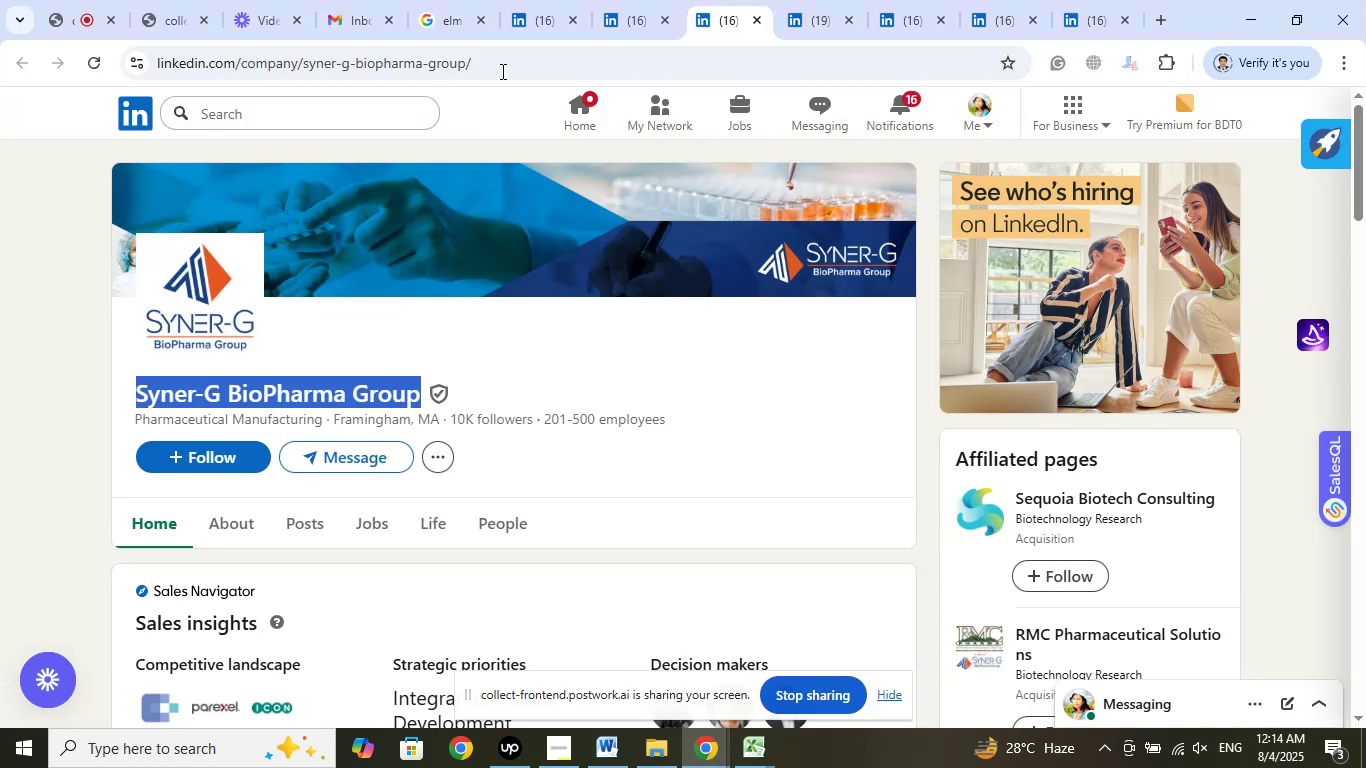 
left_click([508, 62])
 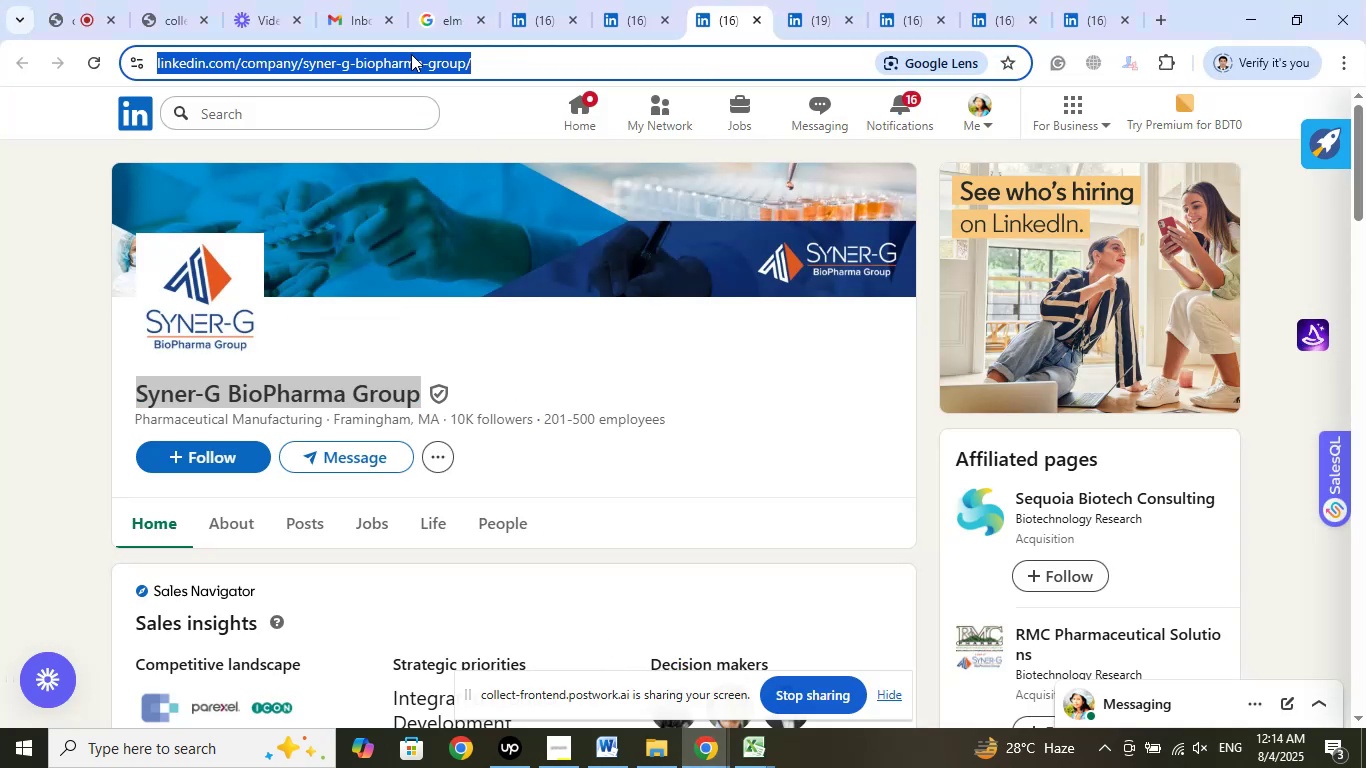 
right_click([411, 54])
 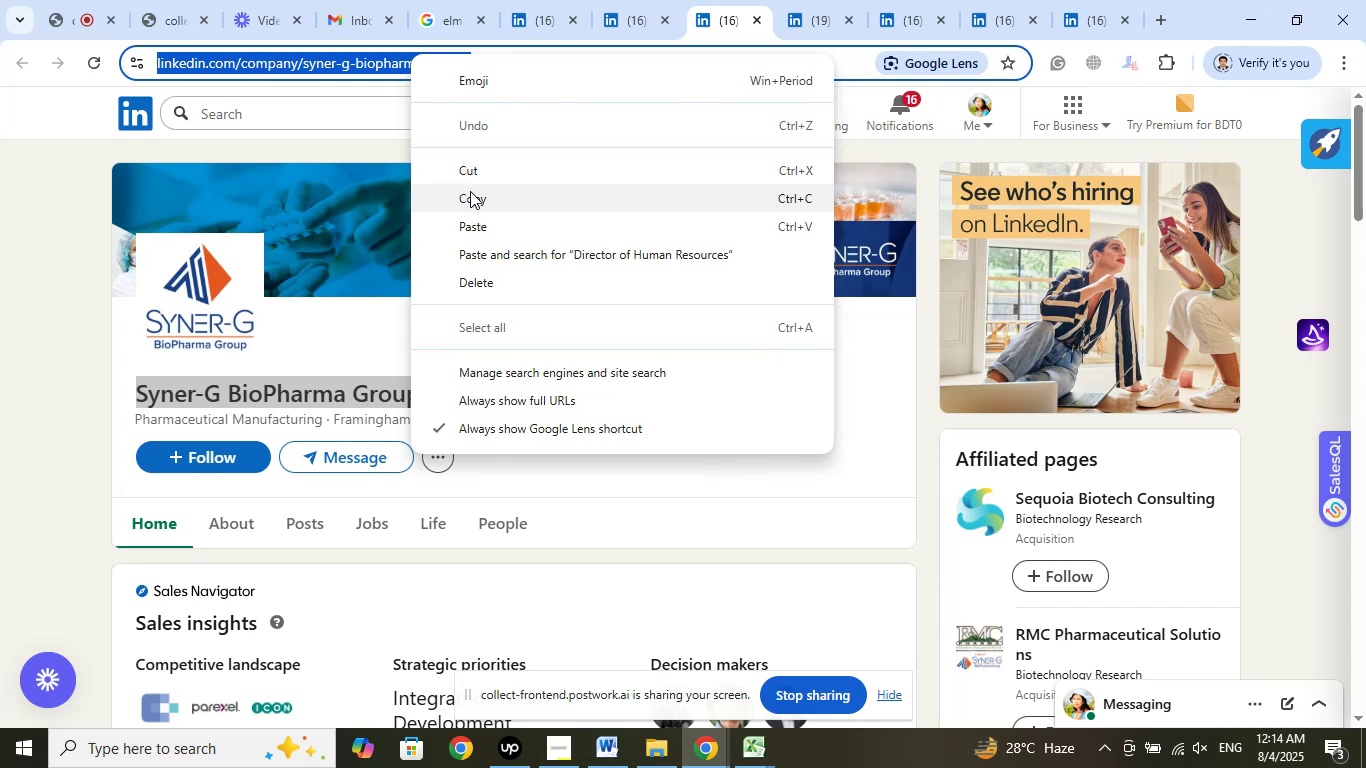 
left_click_drag(start_coordinate=[474, 197], to_coordinate=[481, 199])
 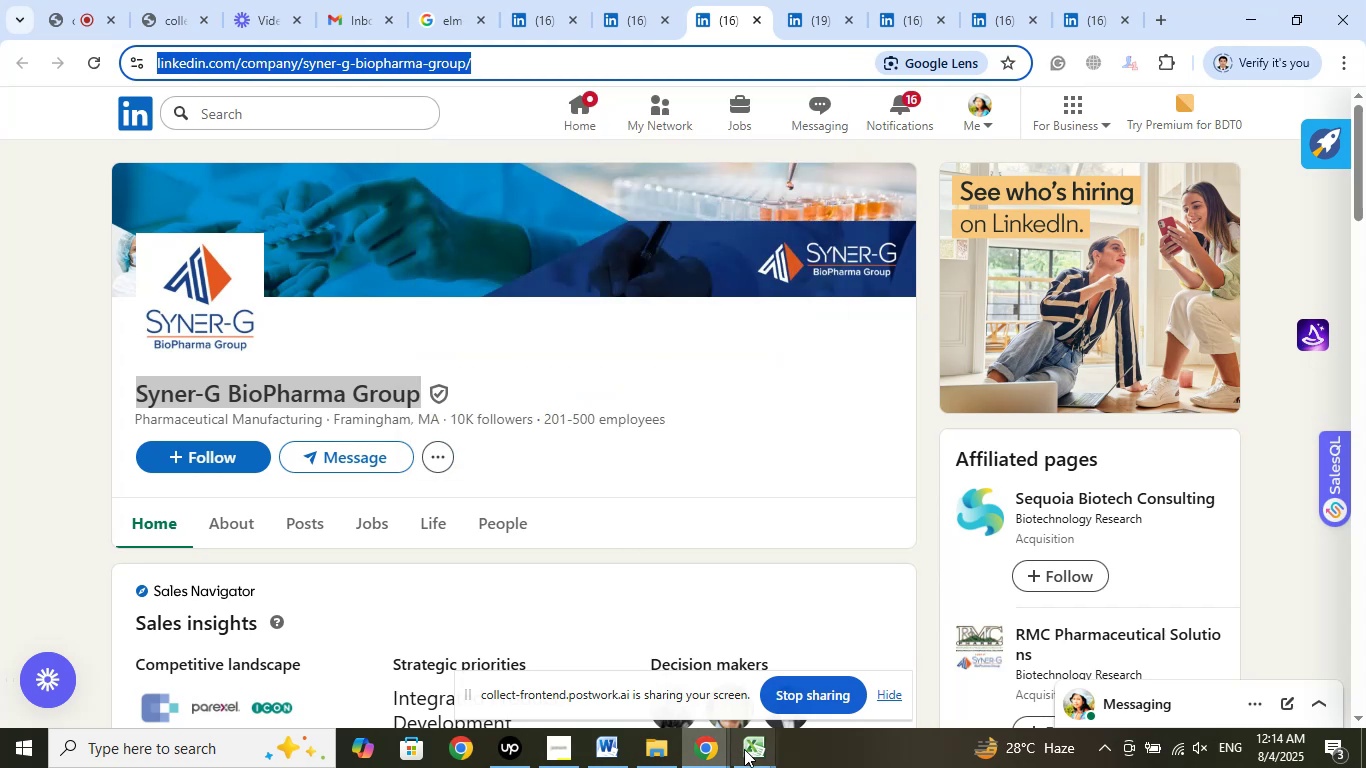 
left_click([744, 749])
 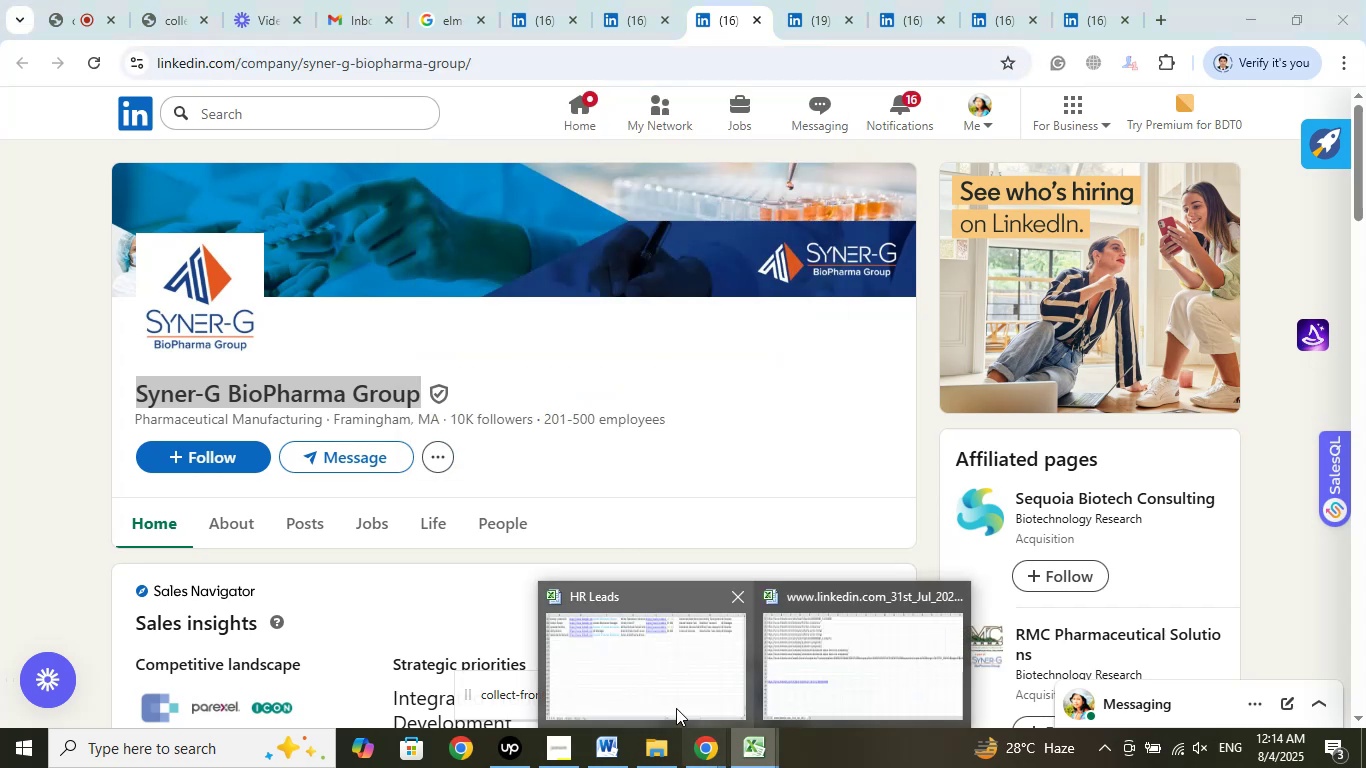 
left_click_drag(start_coordinate=[673, 704], to_coordinate=[672, 697])
 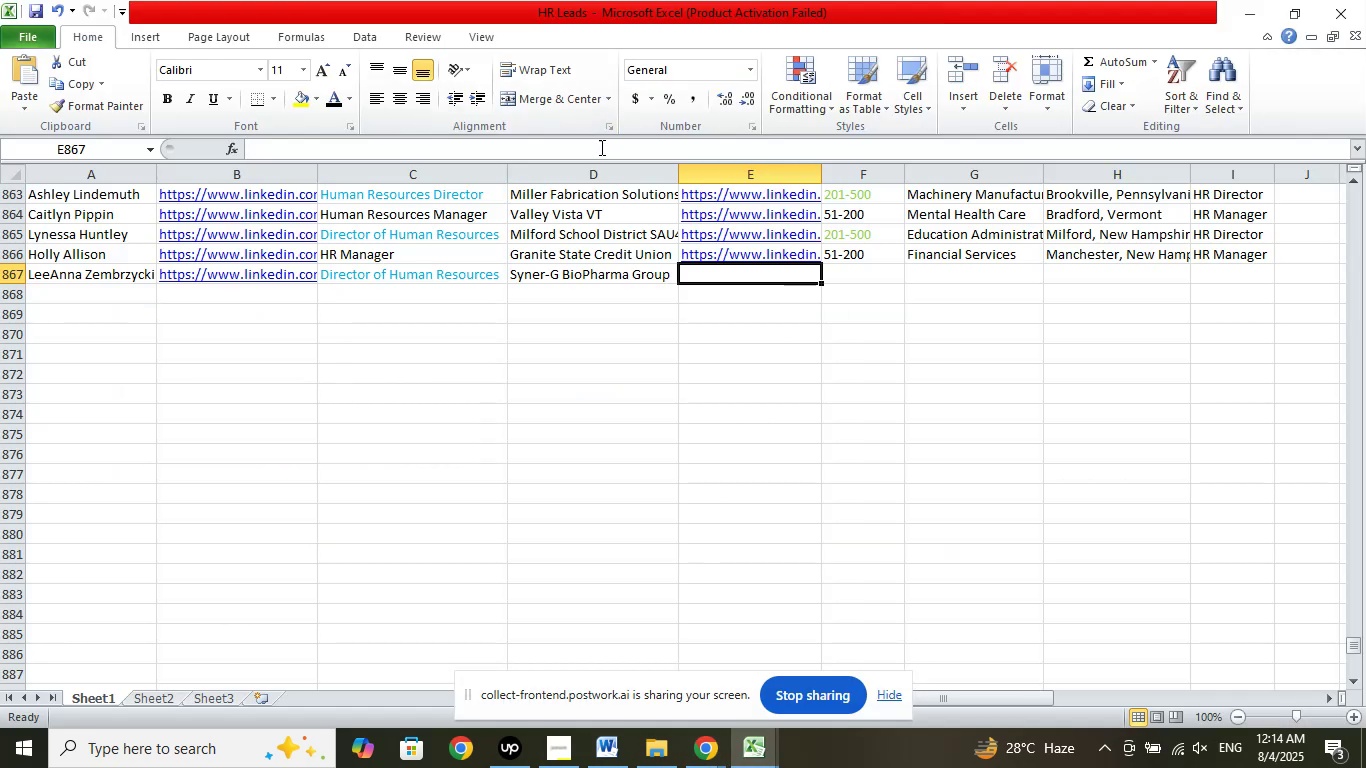 
left_click([598, 149])
 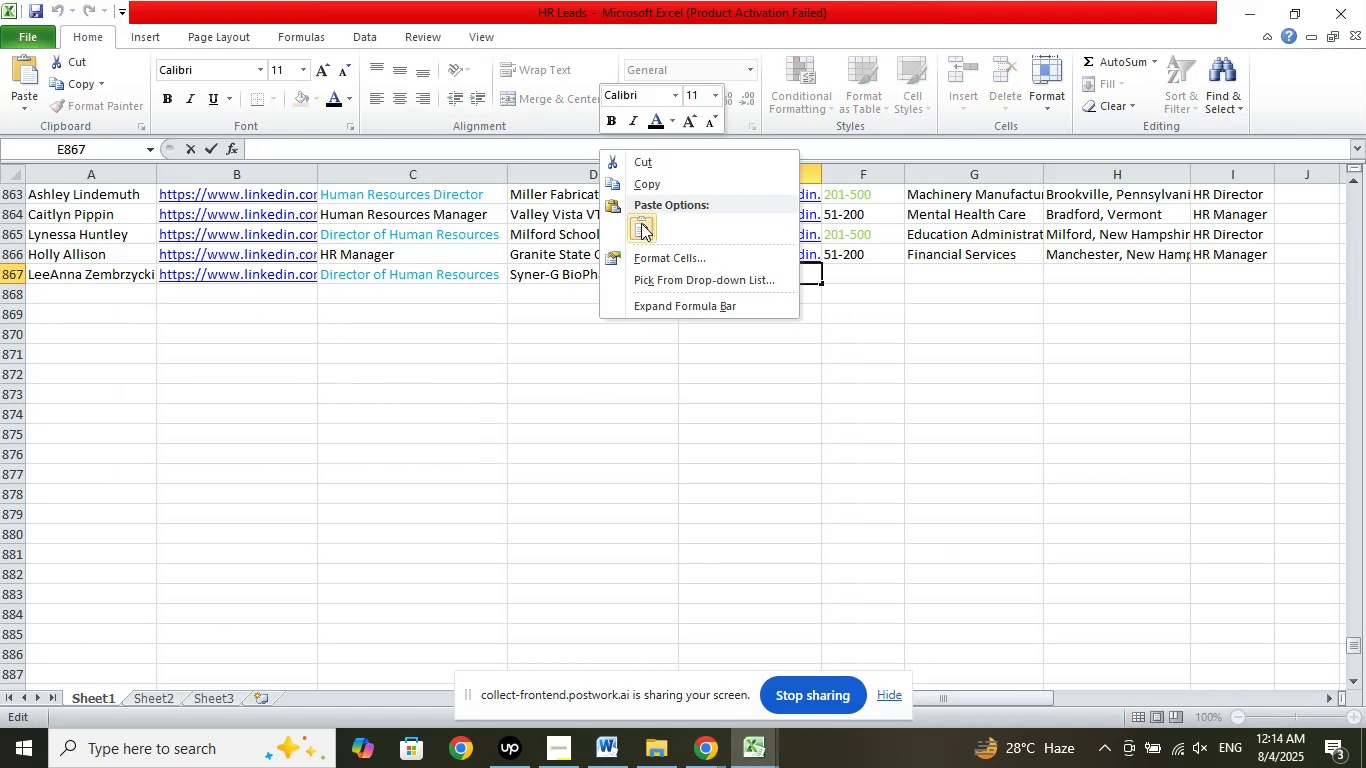 
left_click([641, 223])
 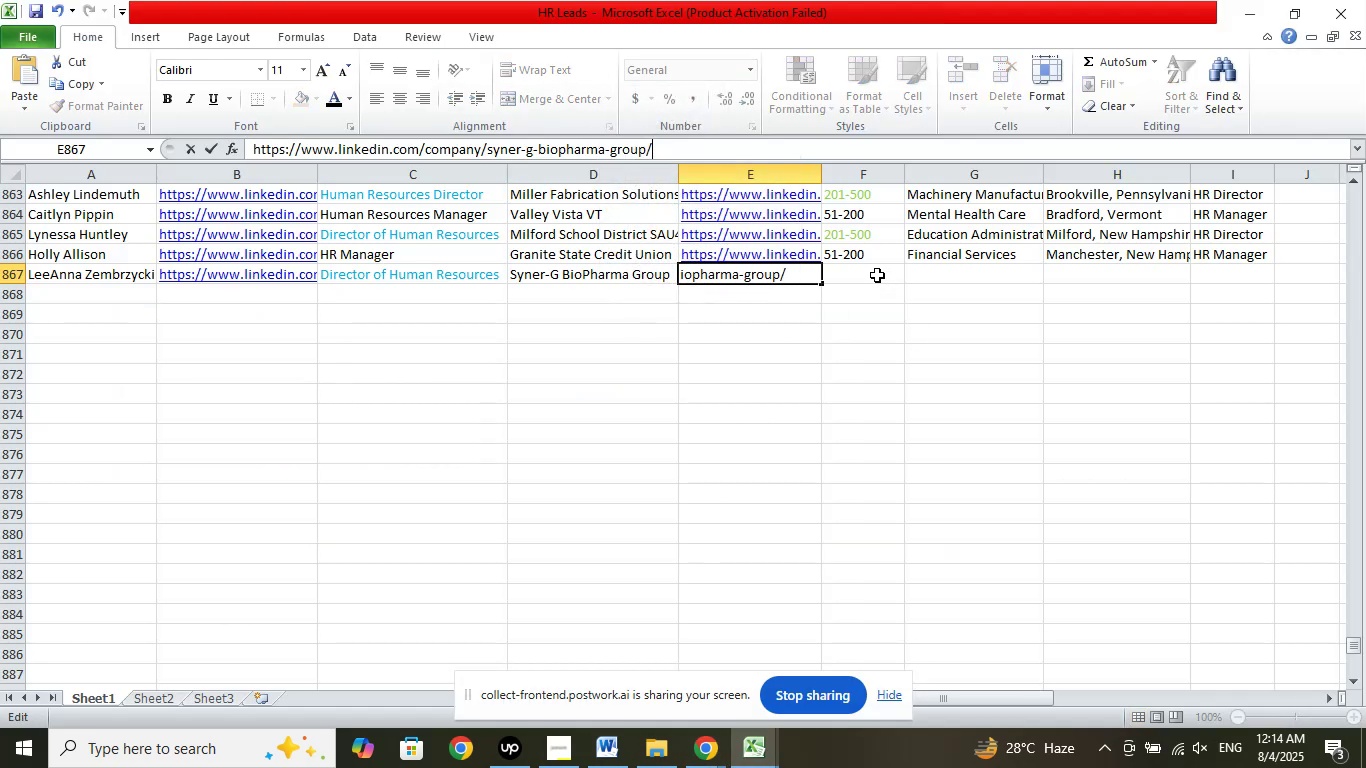 
left_click([875, 272])
 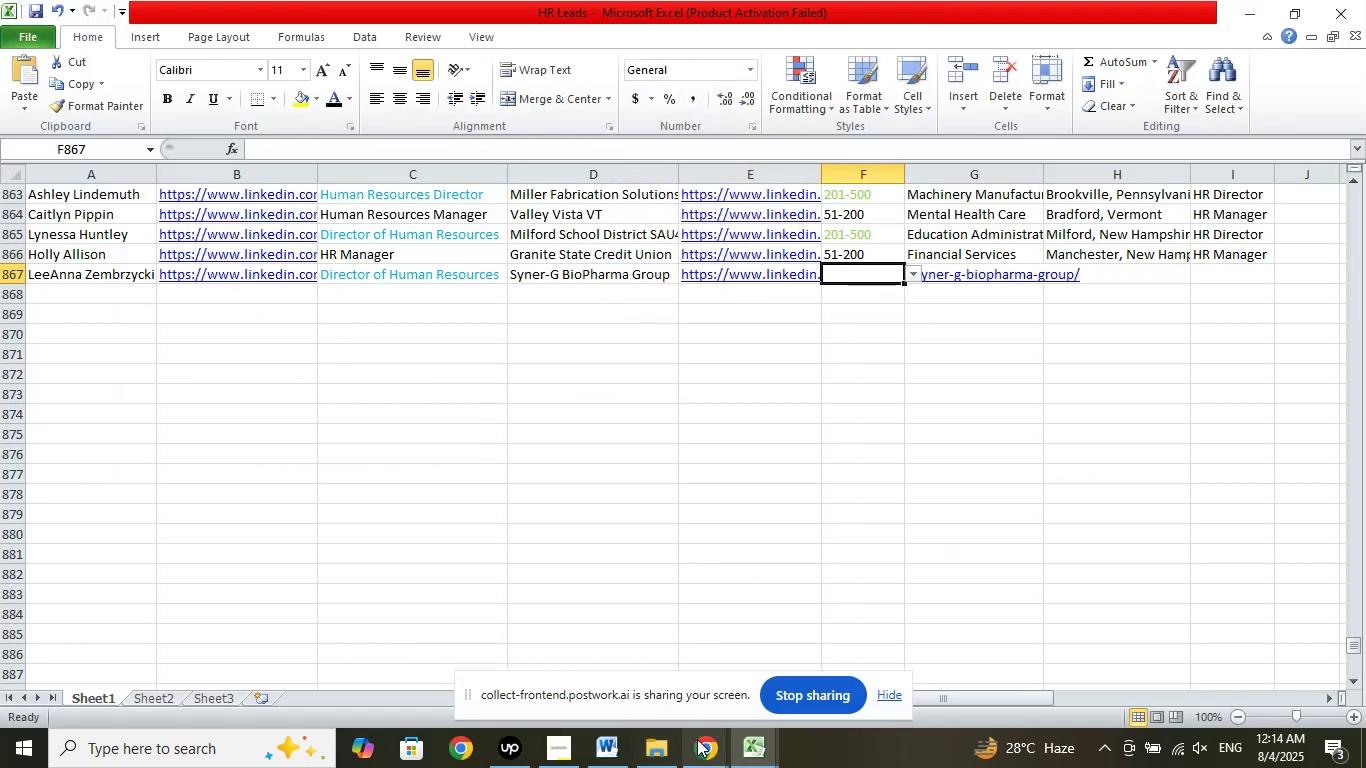 
left_click([704, 743])
 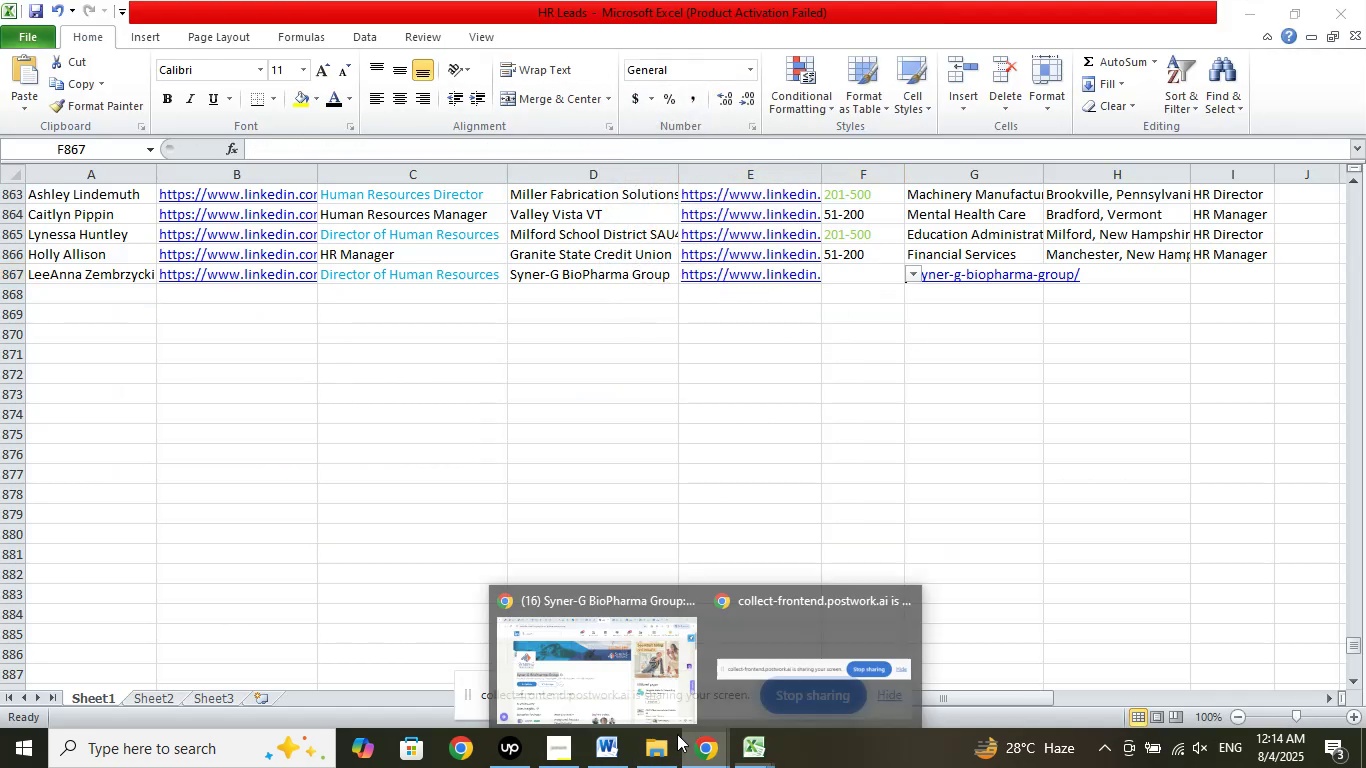 
mouse_move([642, 569])
 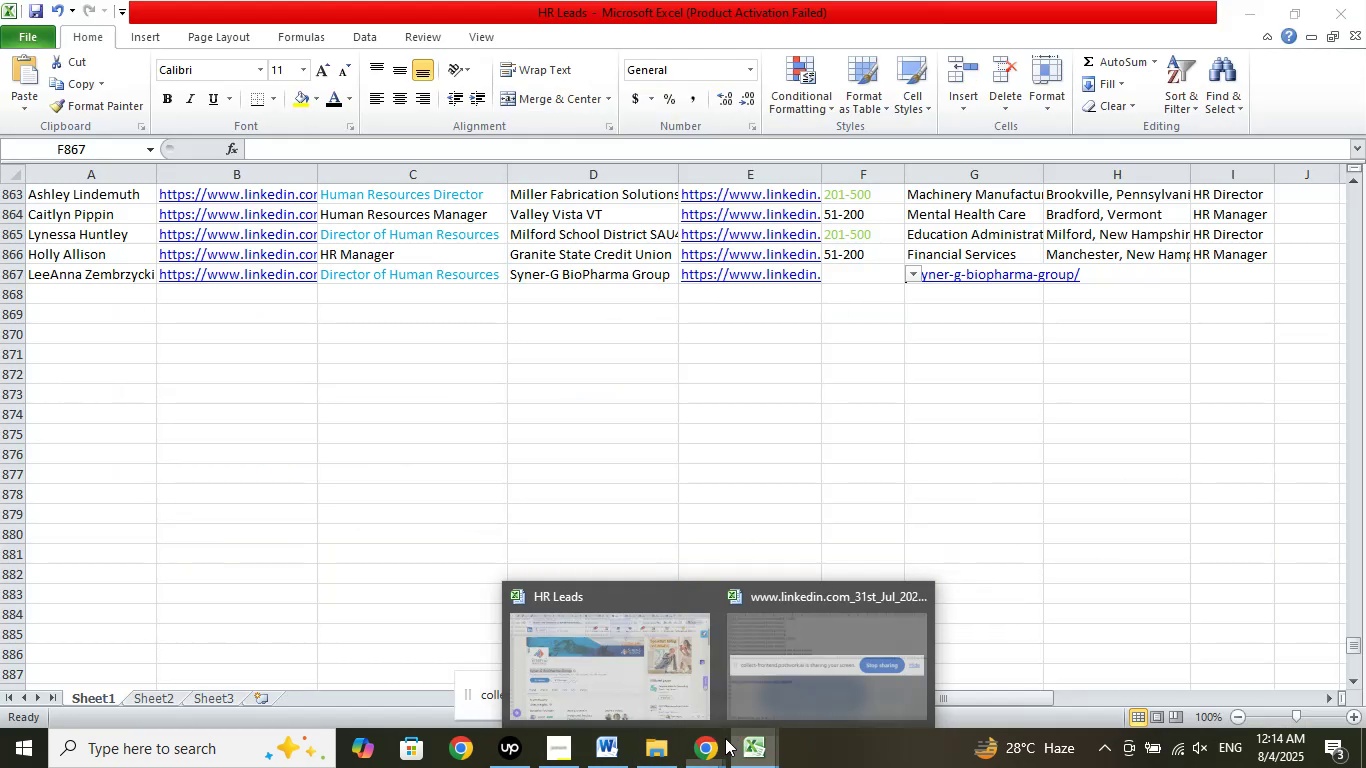 
left_click([692, 689])
 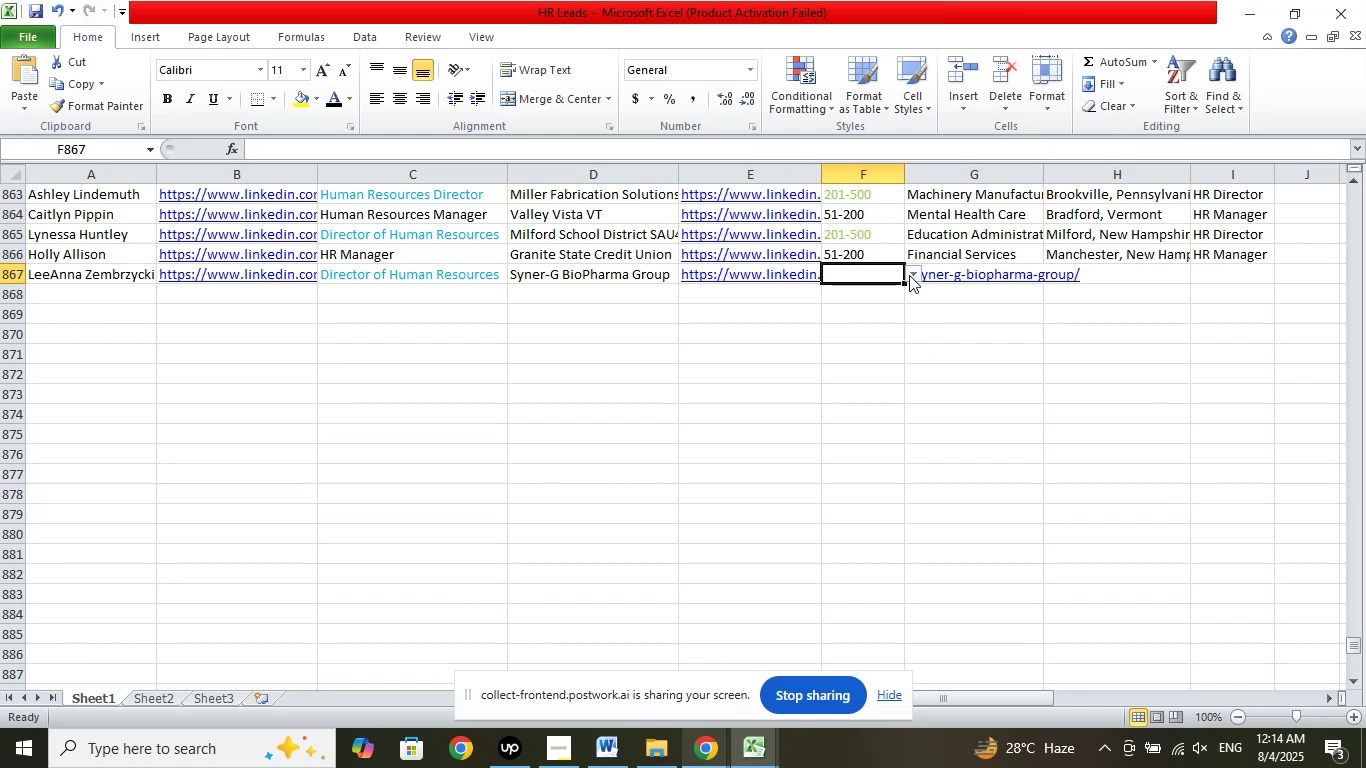 
left_click([911, 271])
 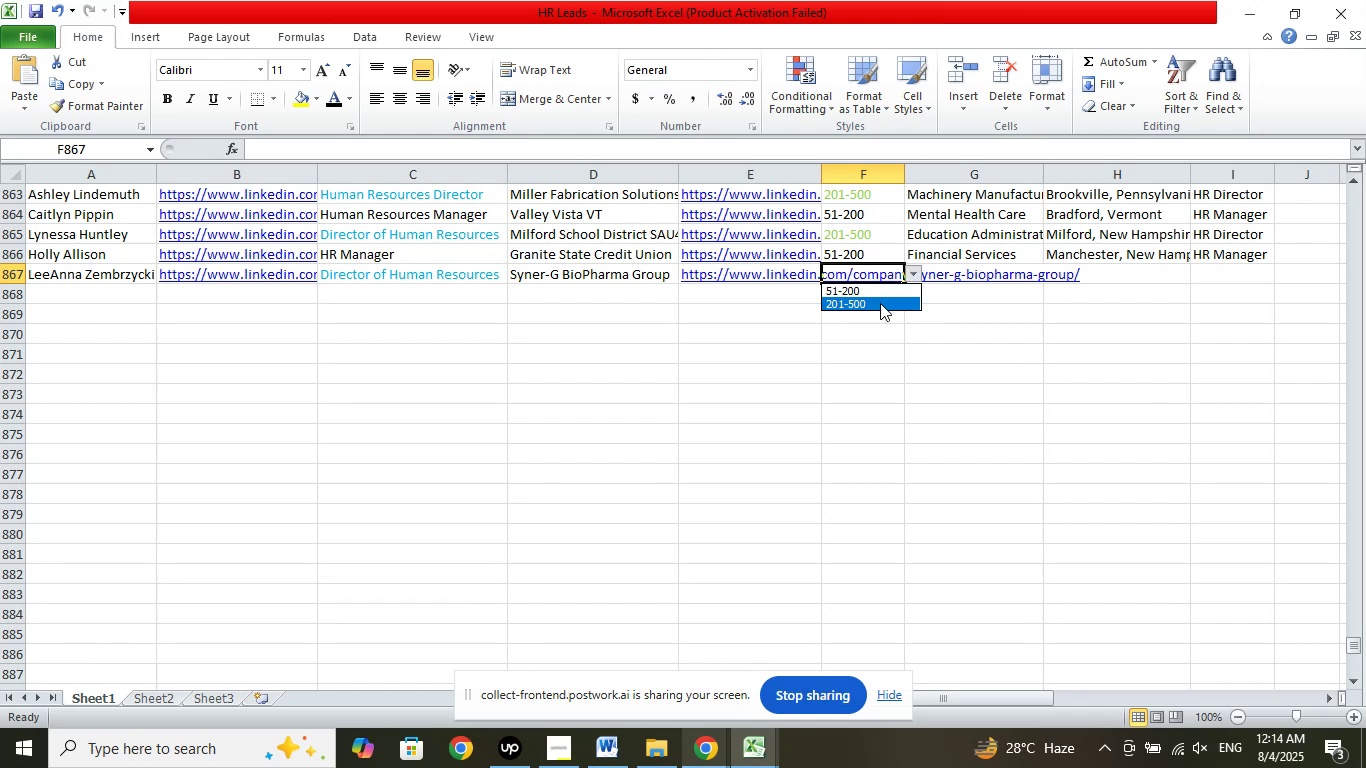 
left_click([880, 303])
 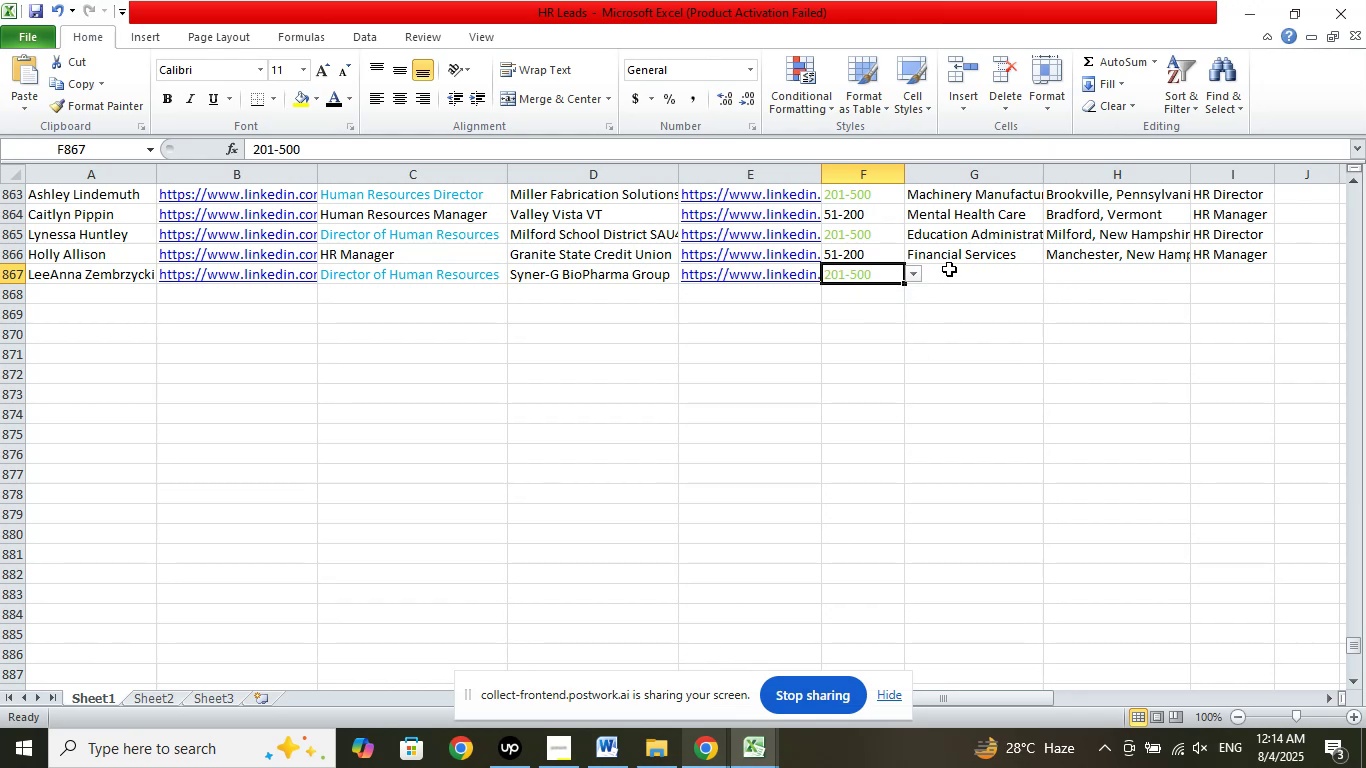 
left_click([949, 269])
 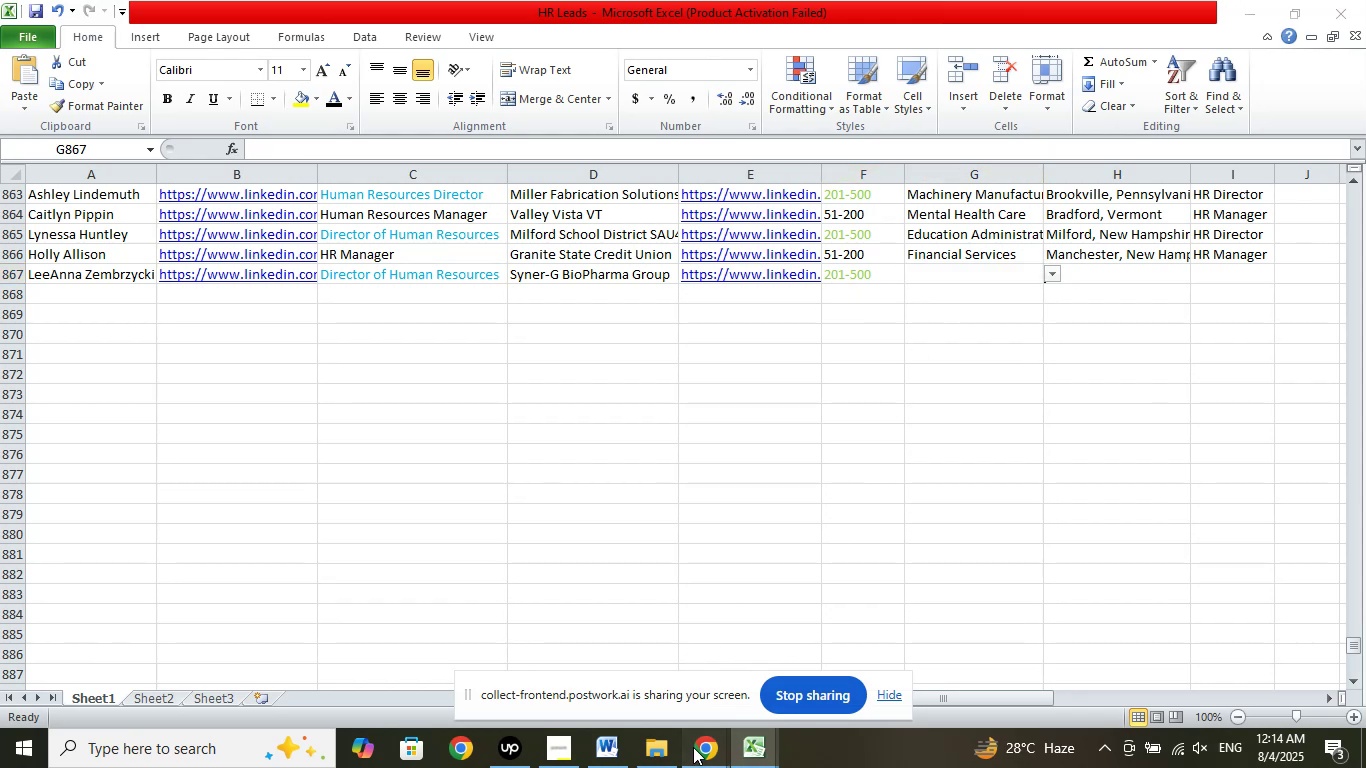 
double_click([631, 671])
 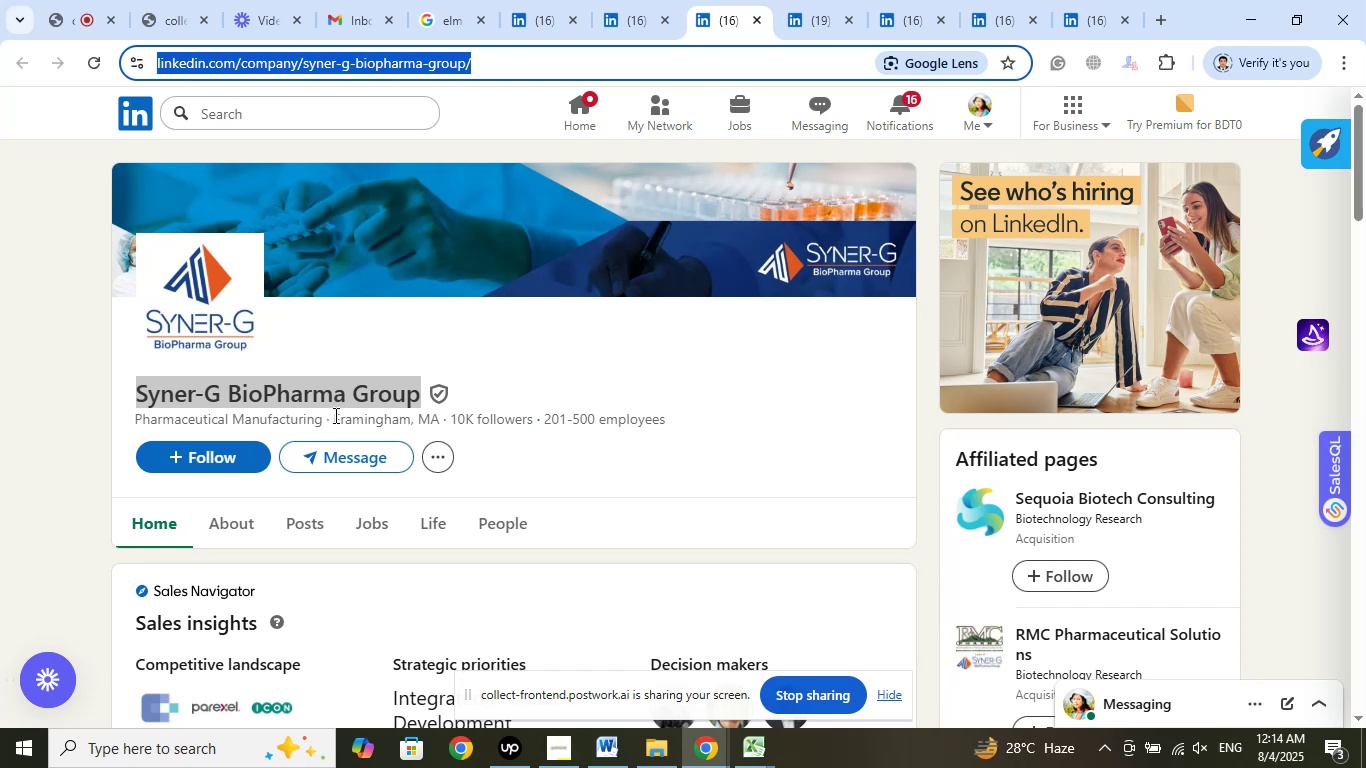 
wait(7.16)
 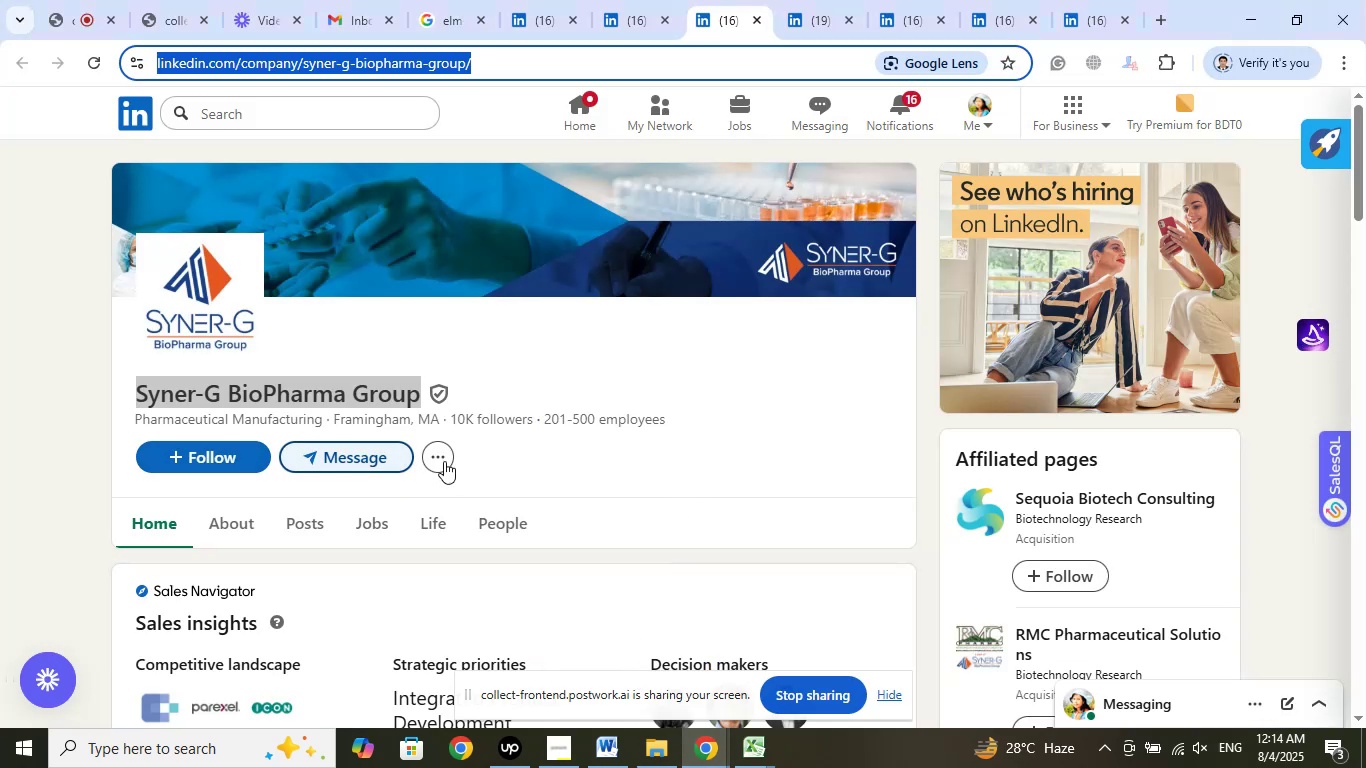 
right_click([365, 417])
 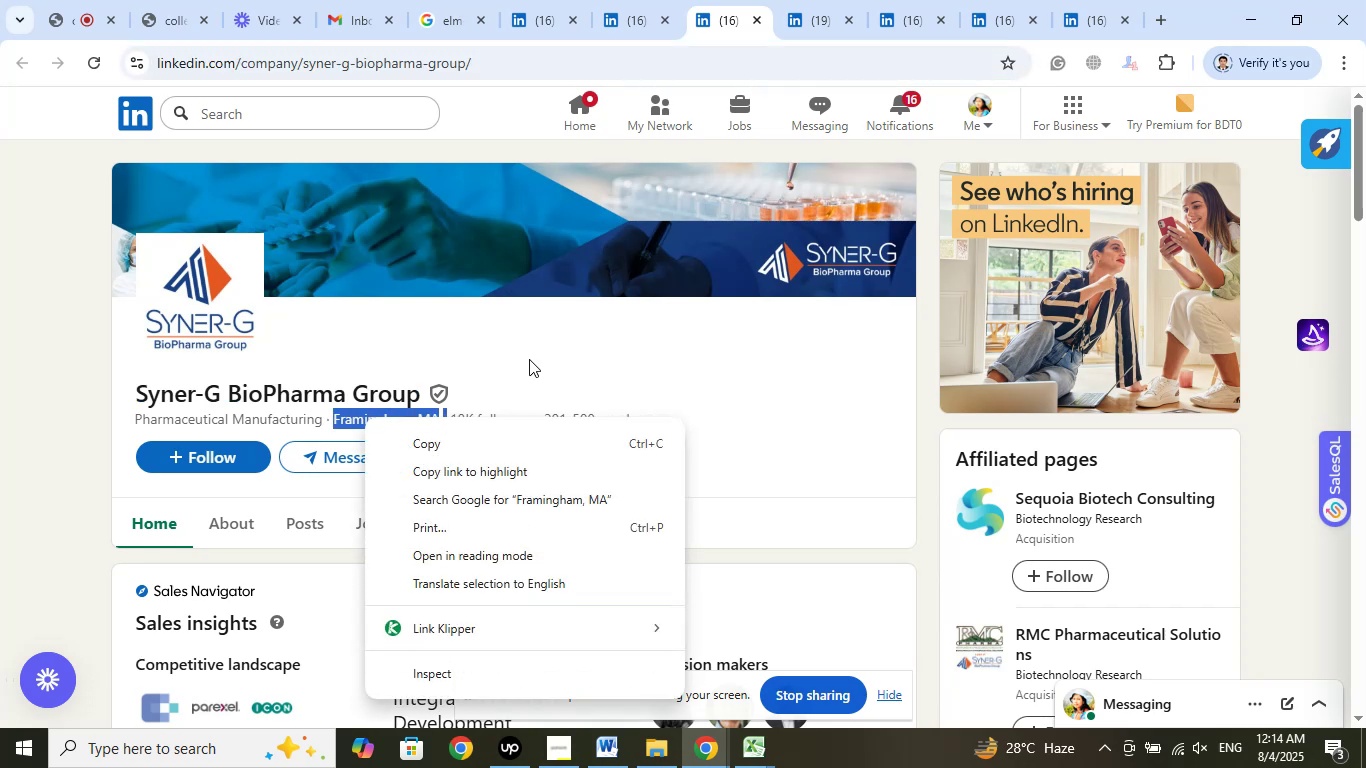 
left_click([530, 355])
 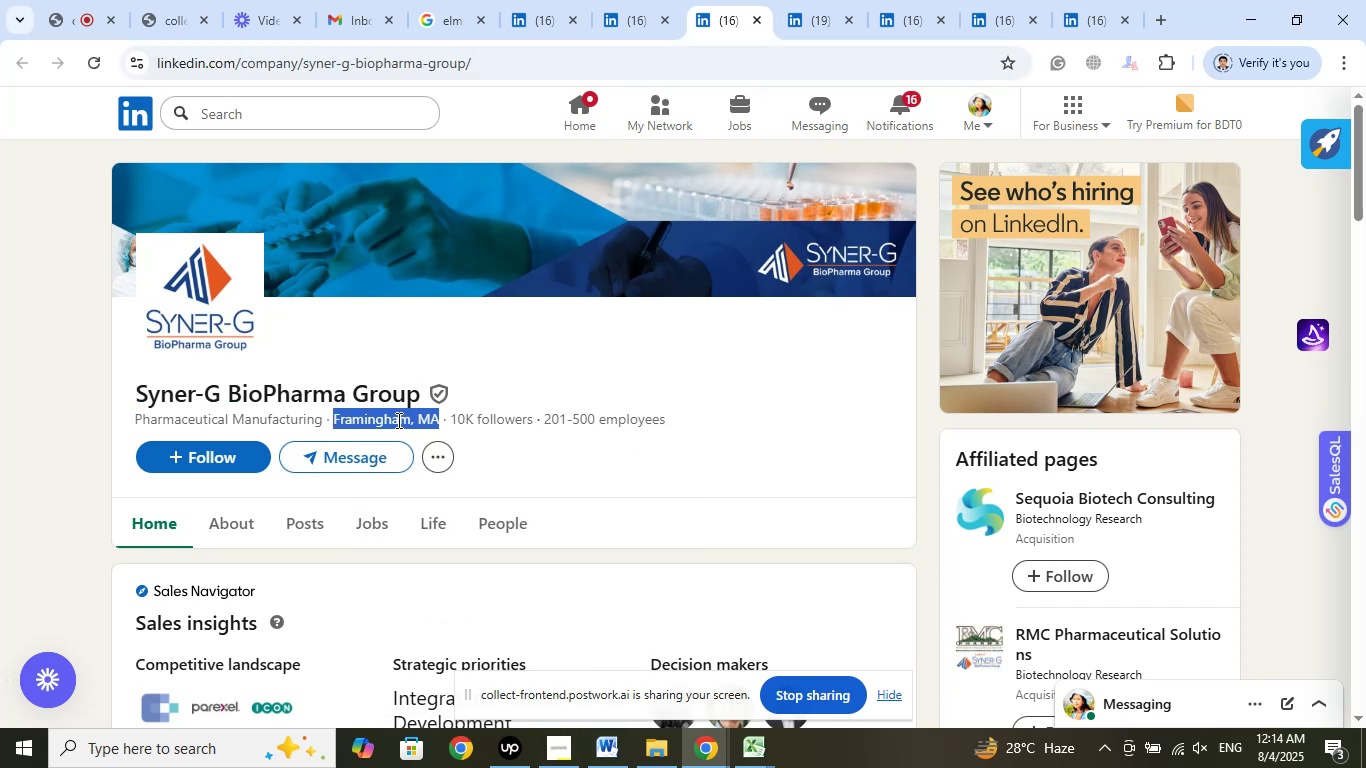 
left_click([462, 447])
 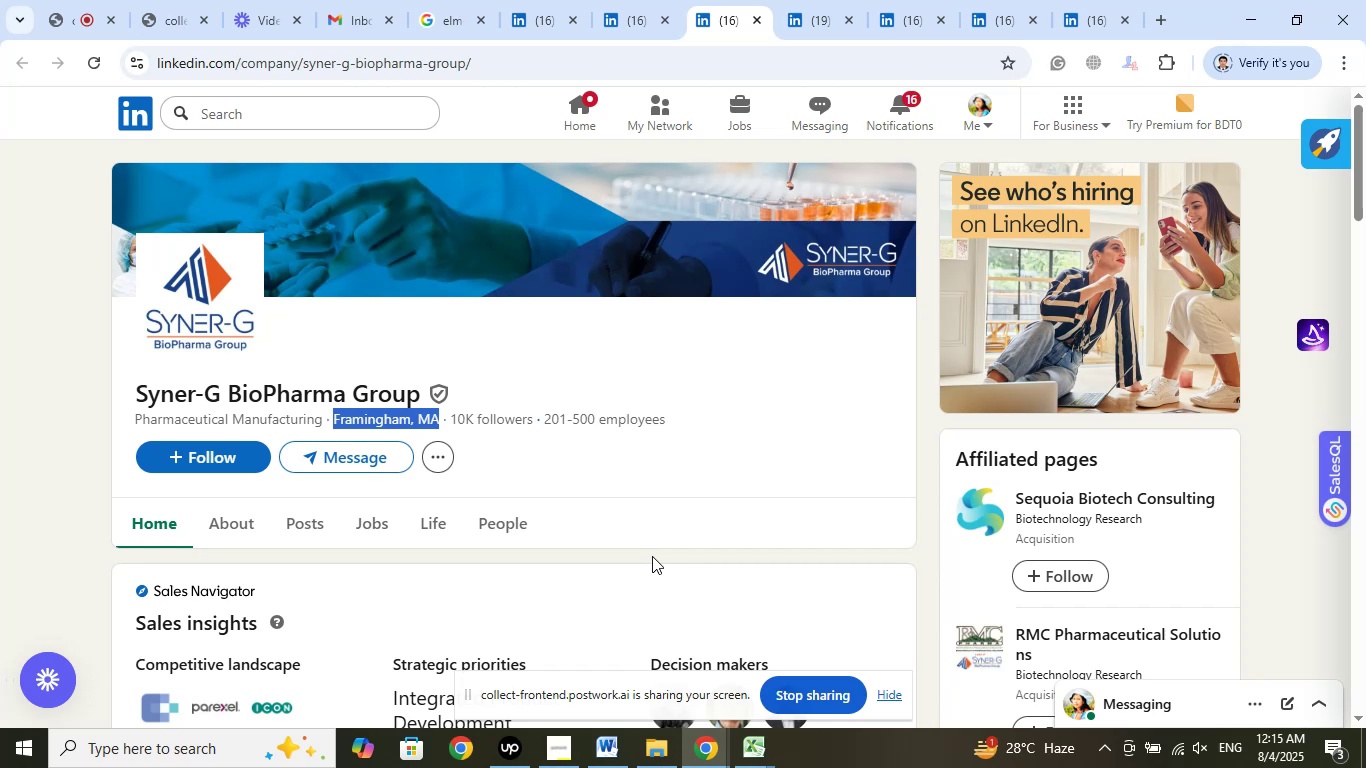 
wait(42.53)
 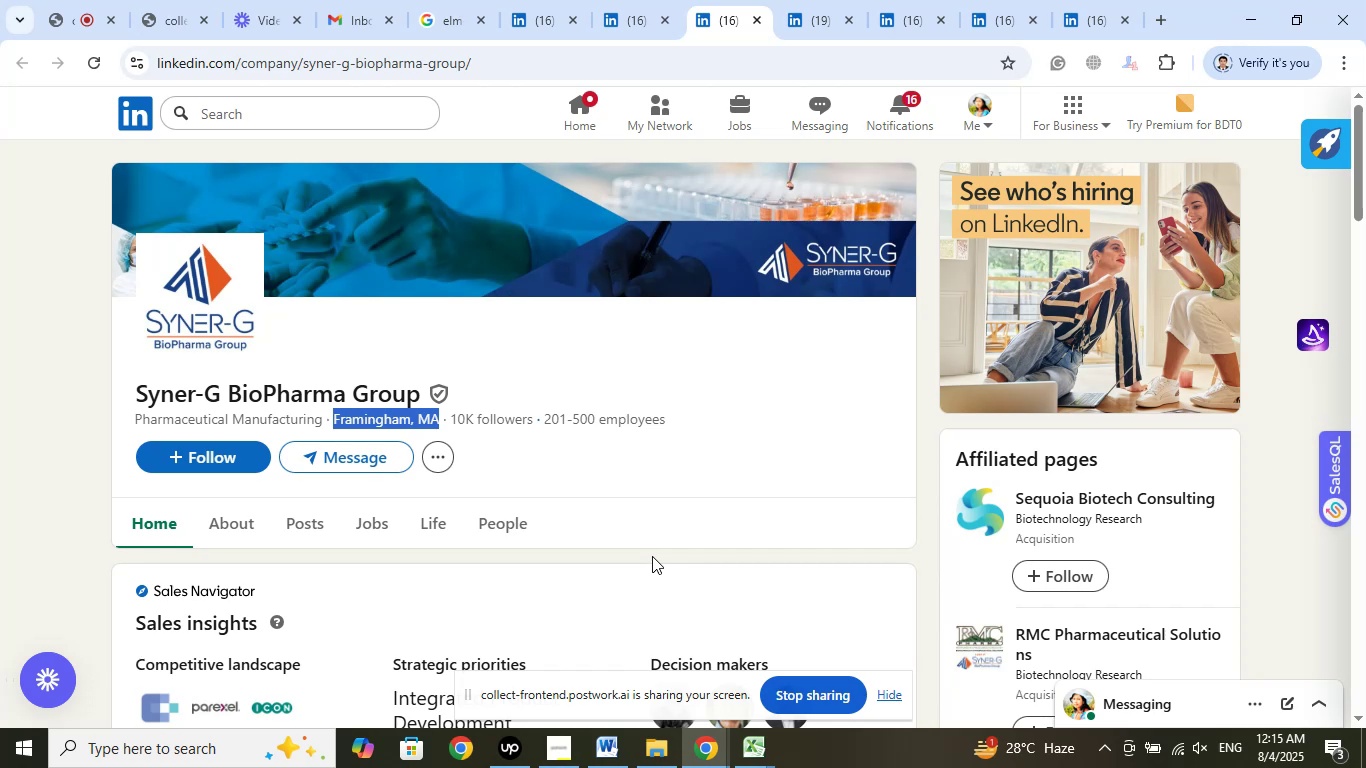 
left_click([755, 743])
 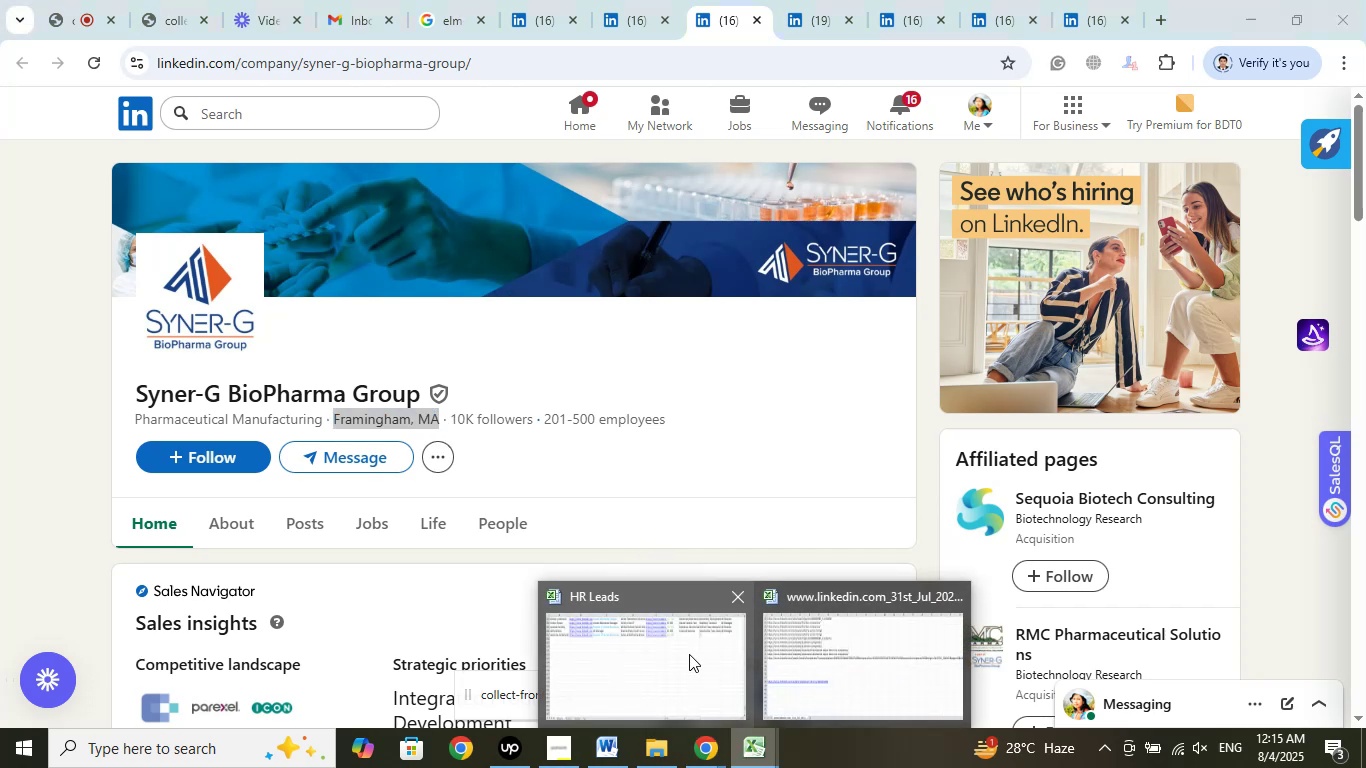 
left_click([689, 654])
 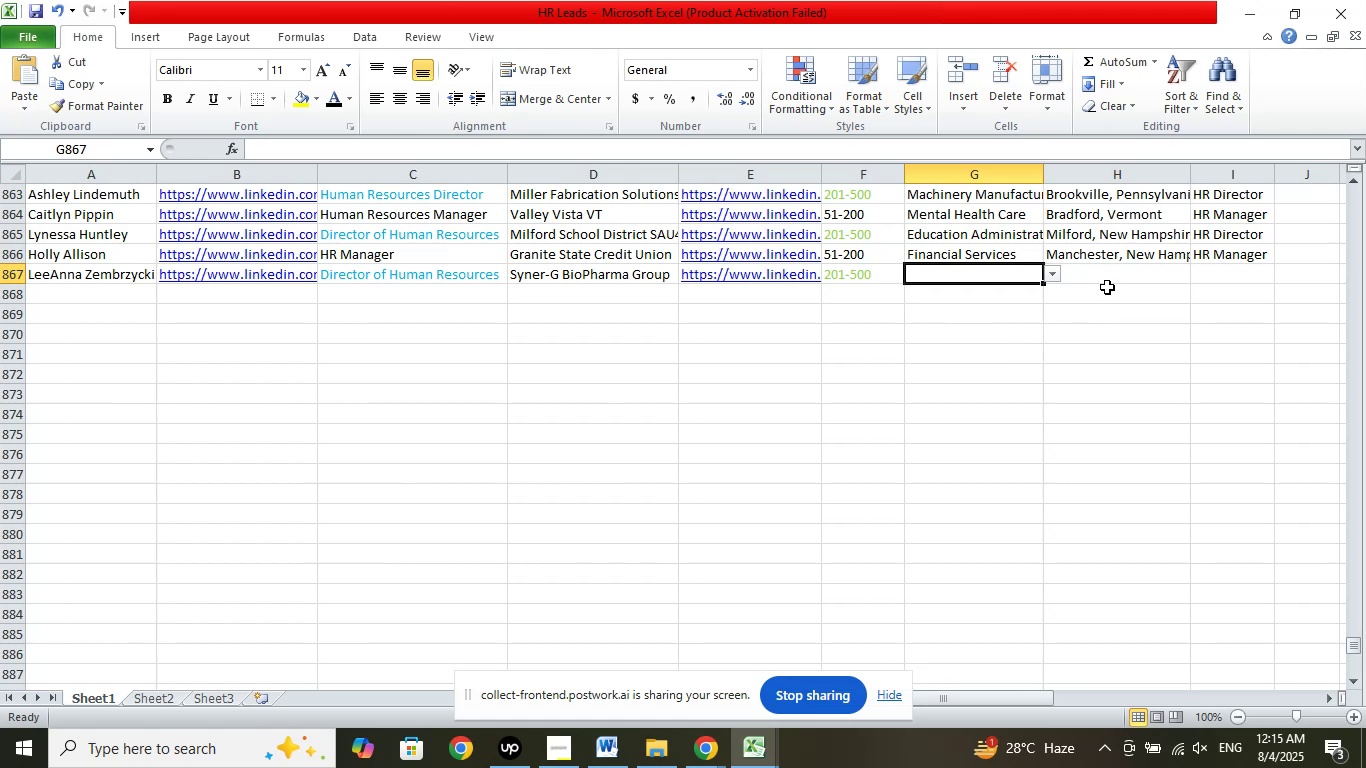 
left_click([1107, 277])
 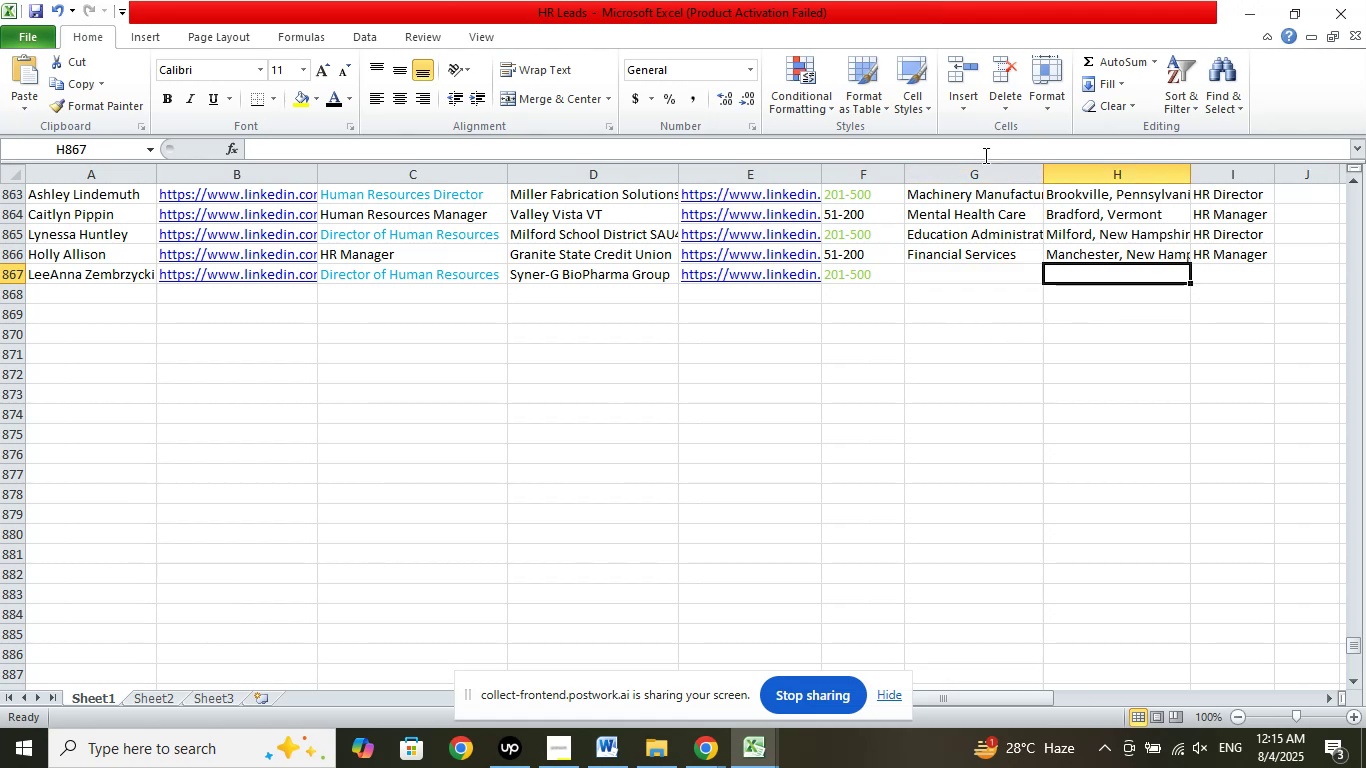 
left_click([984, 155])
 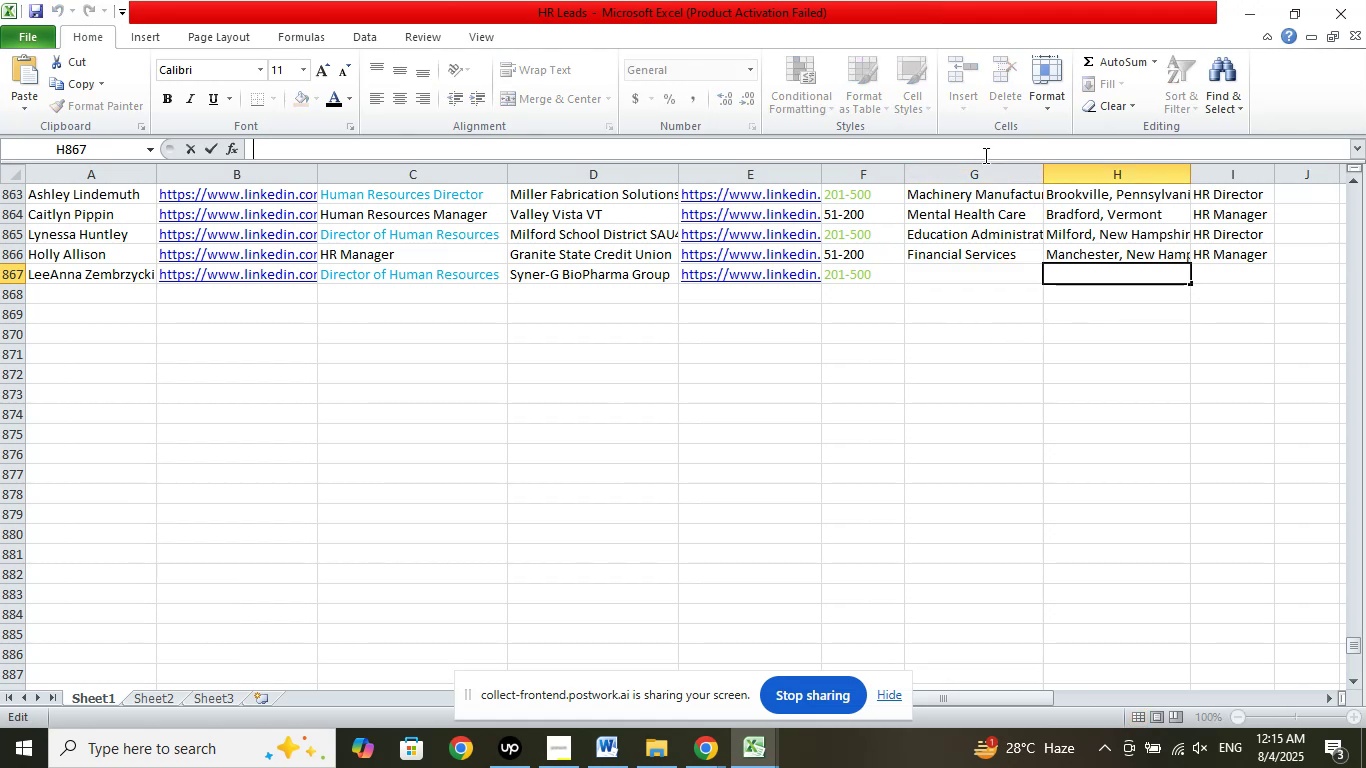 
right_click([984, 155])
 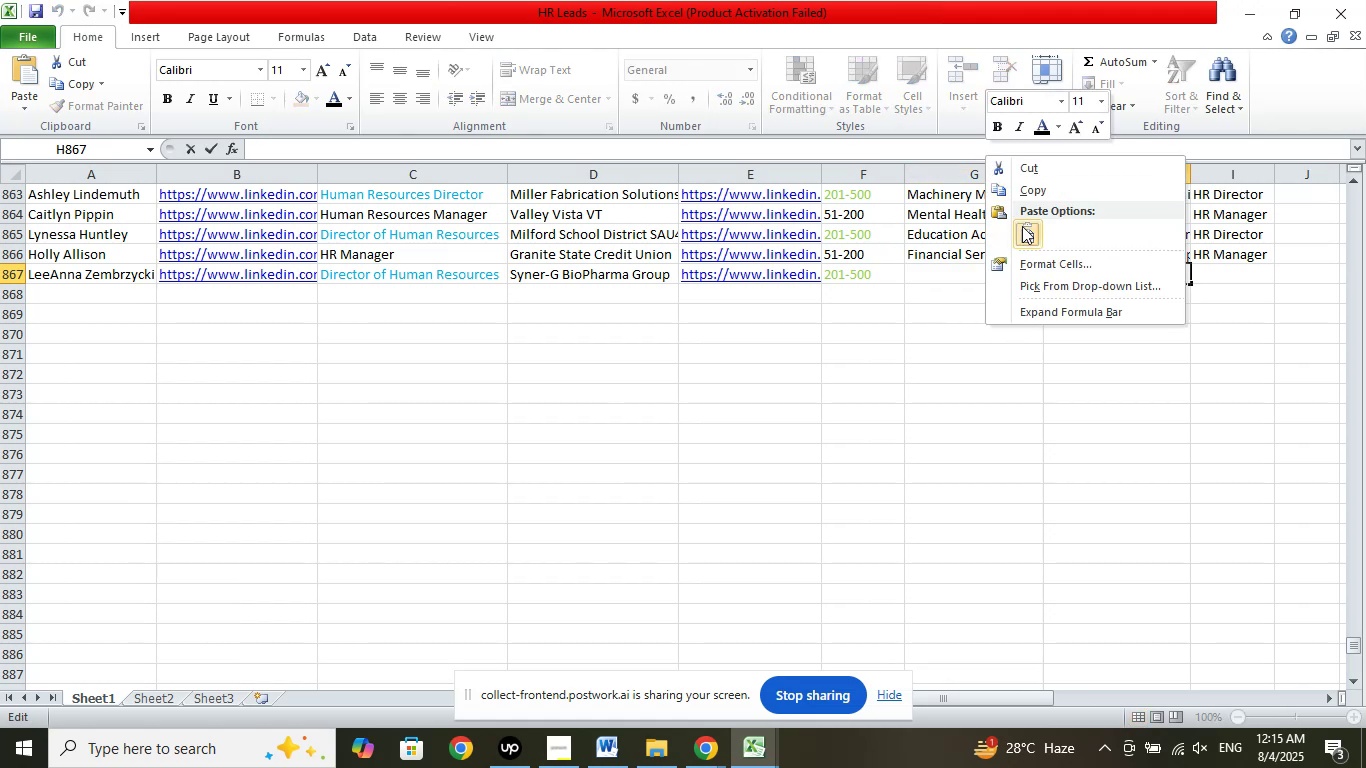 
left_click([1024, 226])
 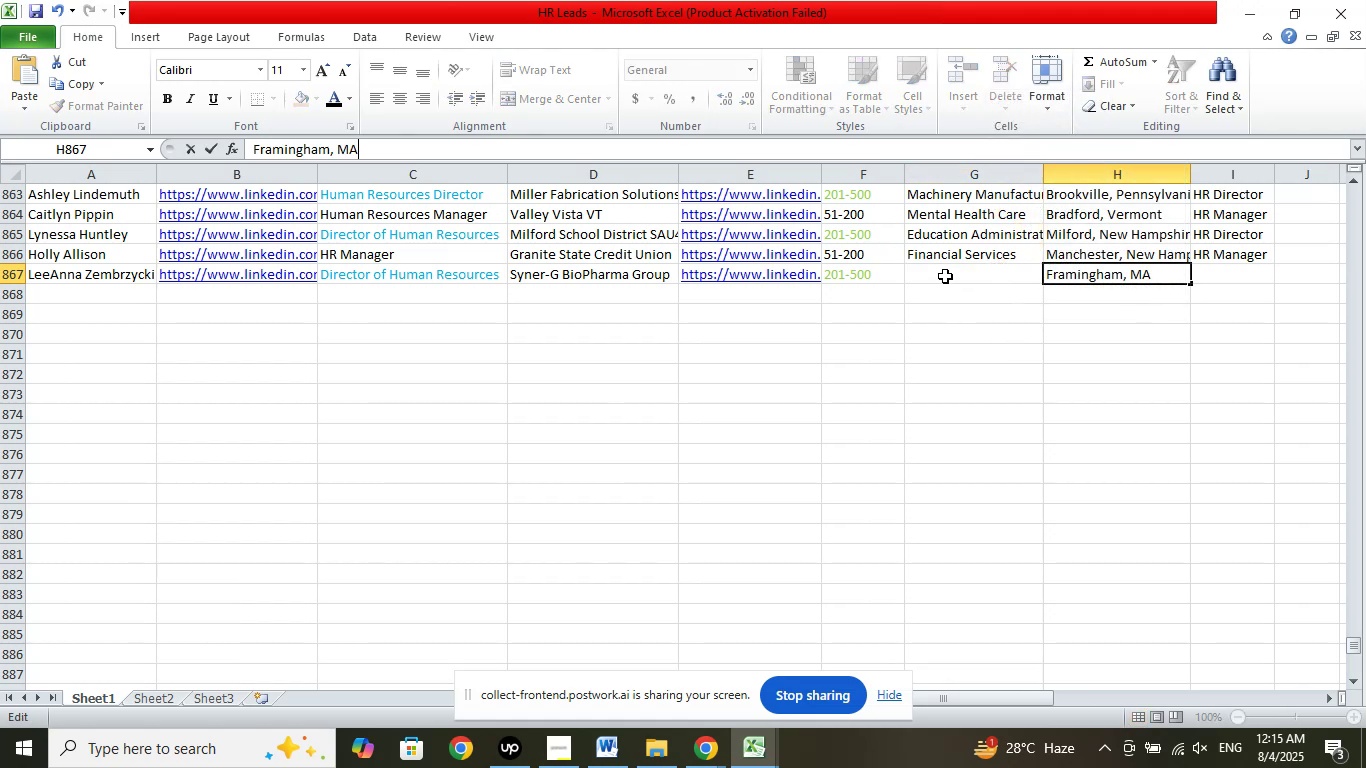 
left_click([945, 275])
 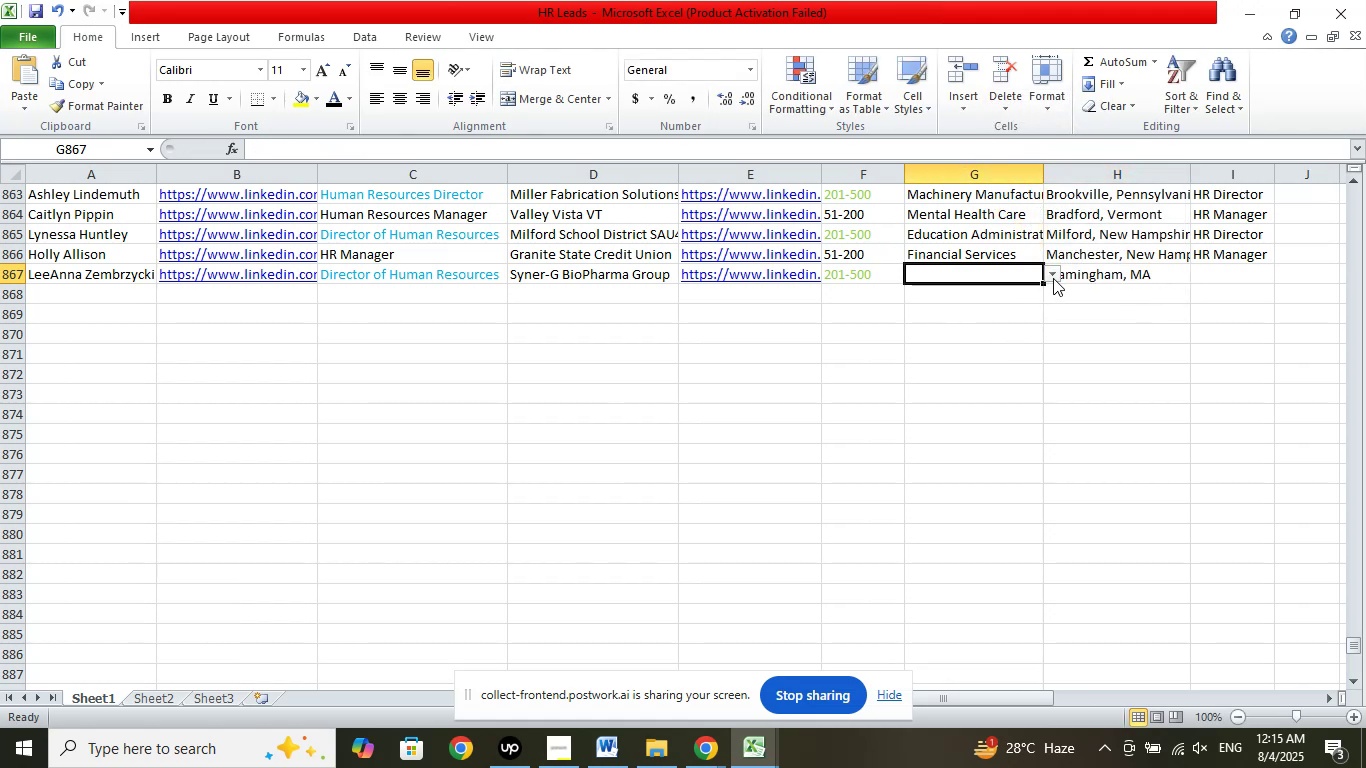 
left_click([1053, 278])
 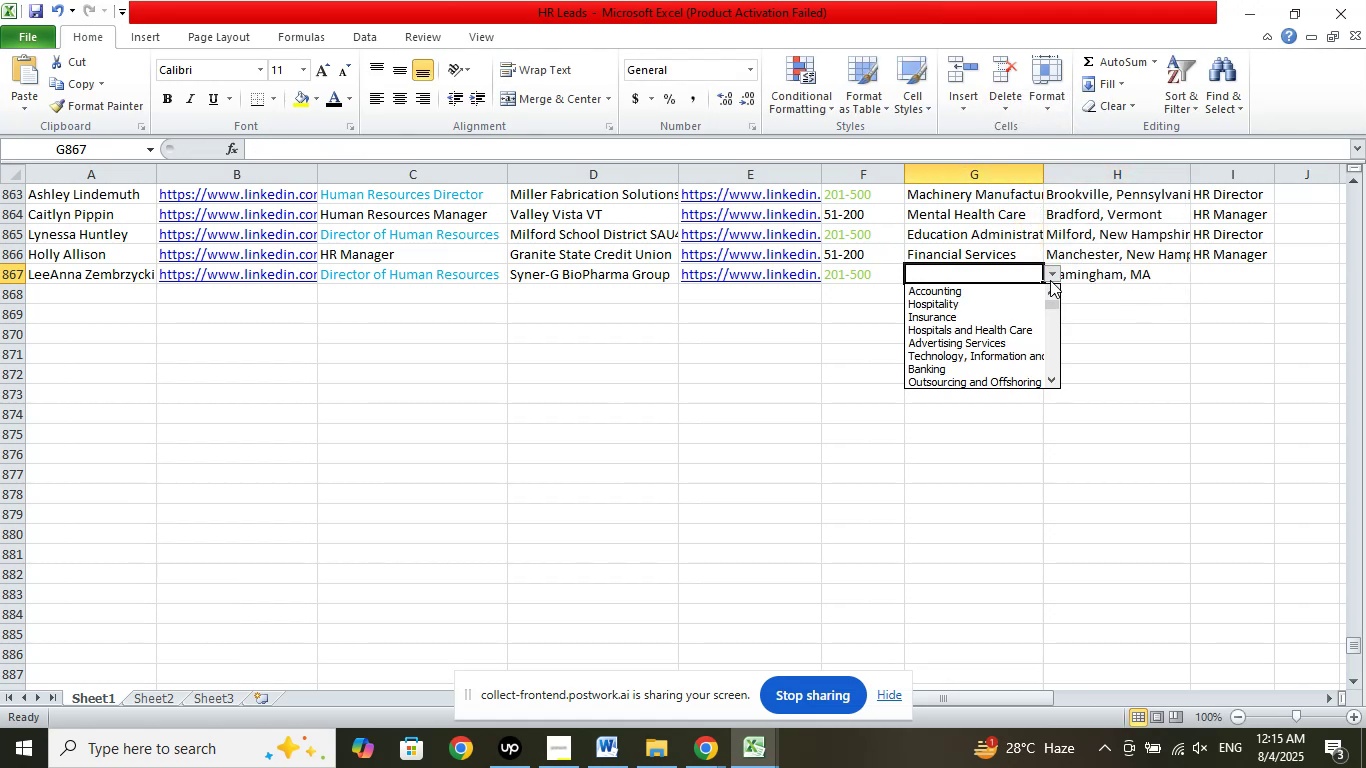 
key(ArrowDown)
 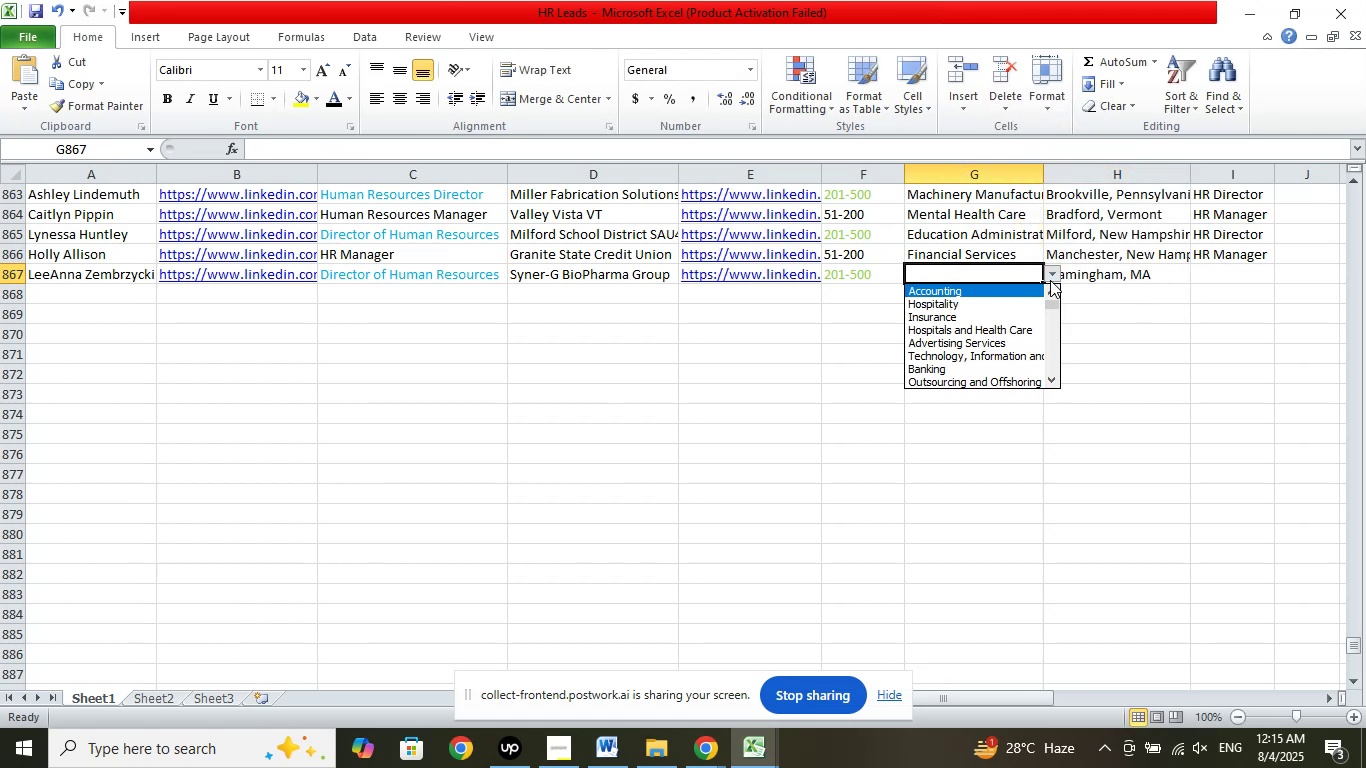 
key(ArrowDown)
 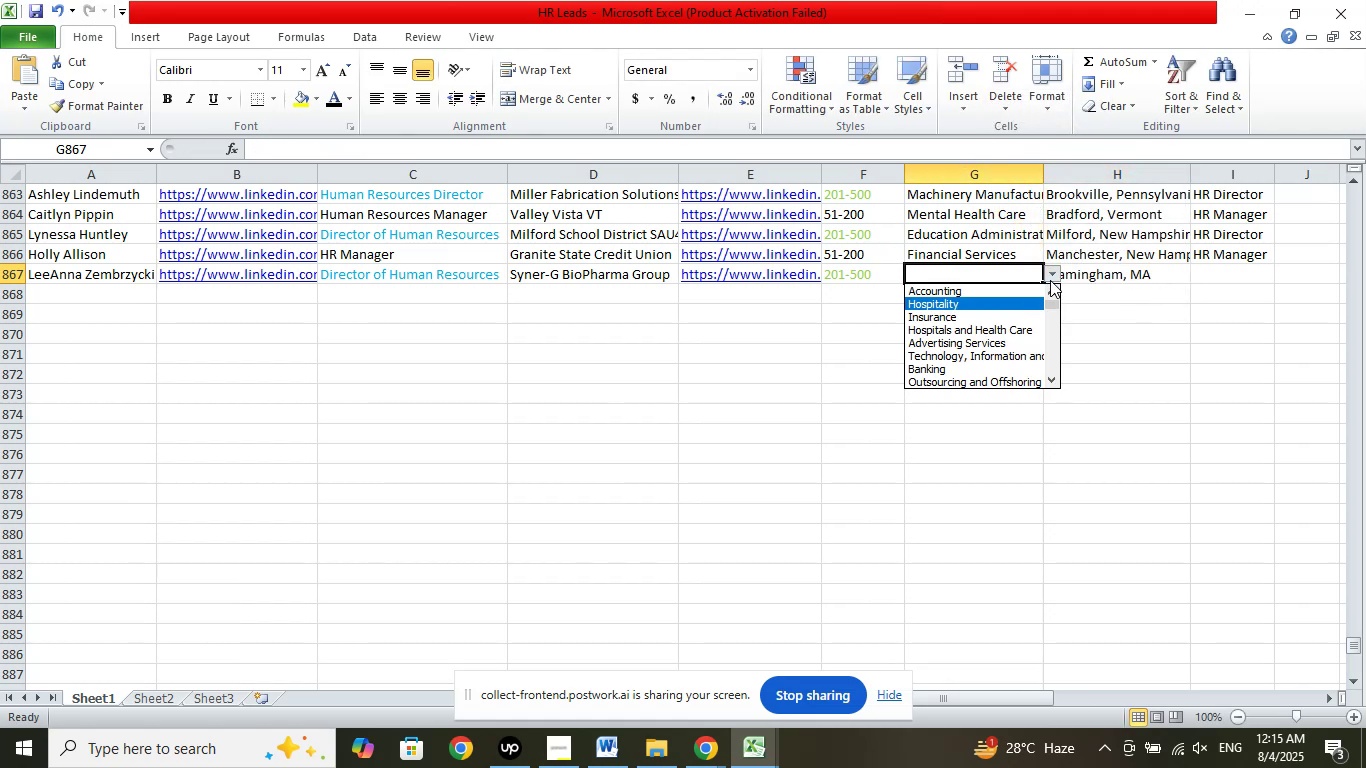 
key(ArrowDown)
 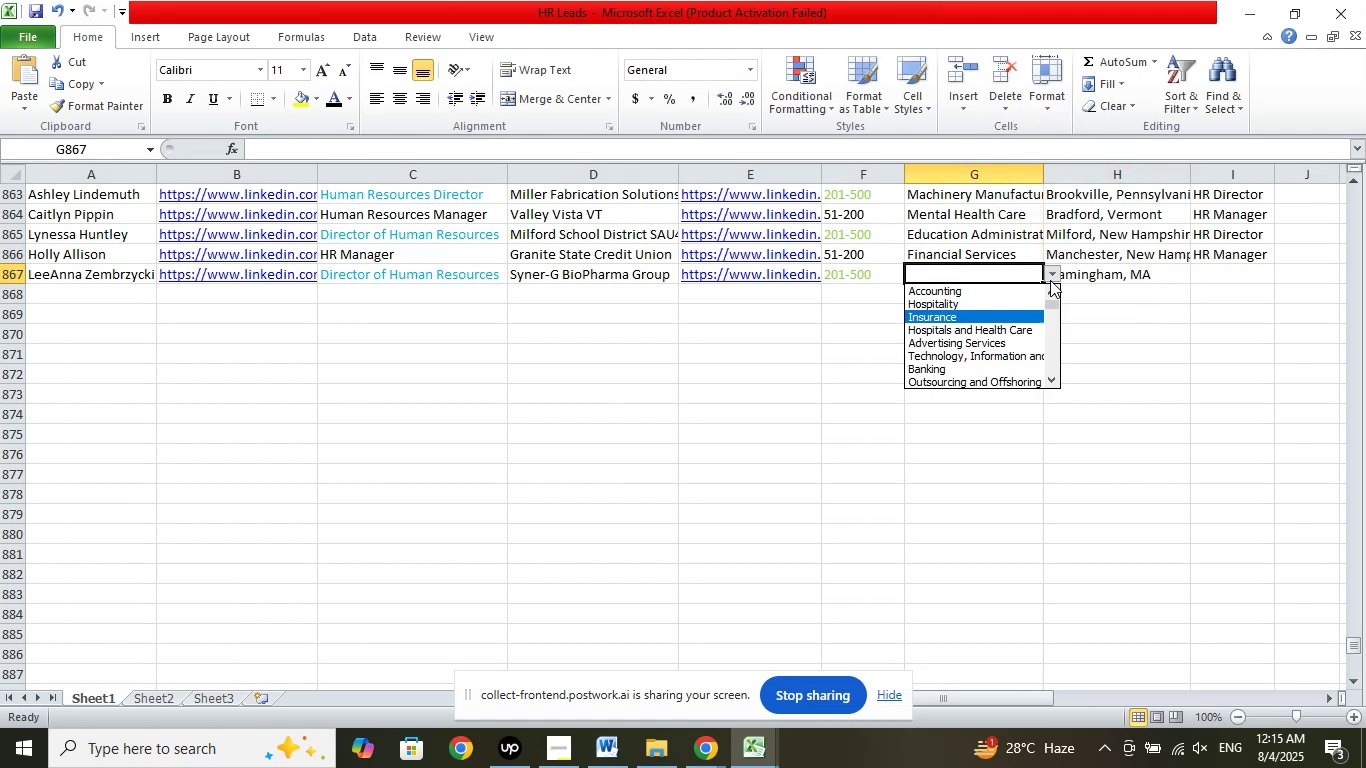 
key(ArrowDown)
 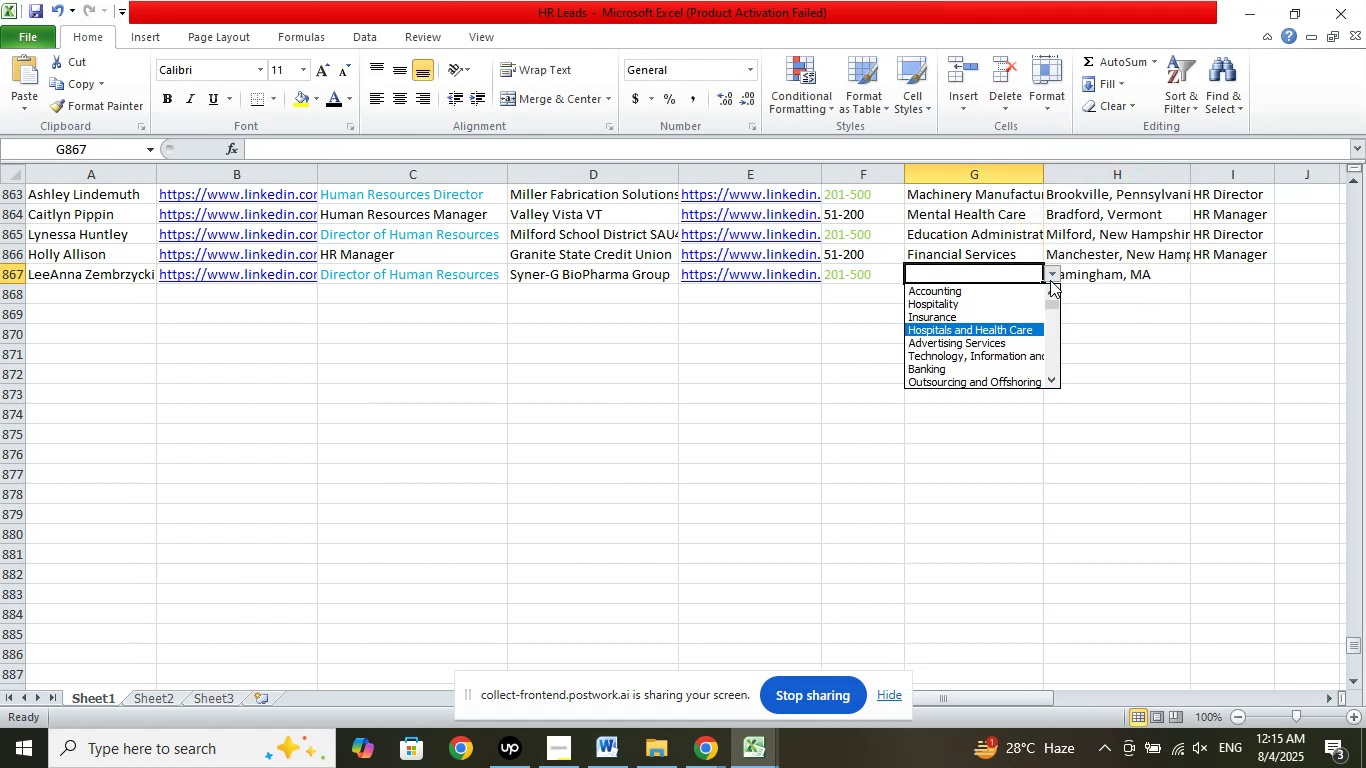 
key(ArrowDown)
 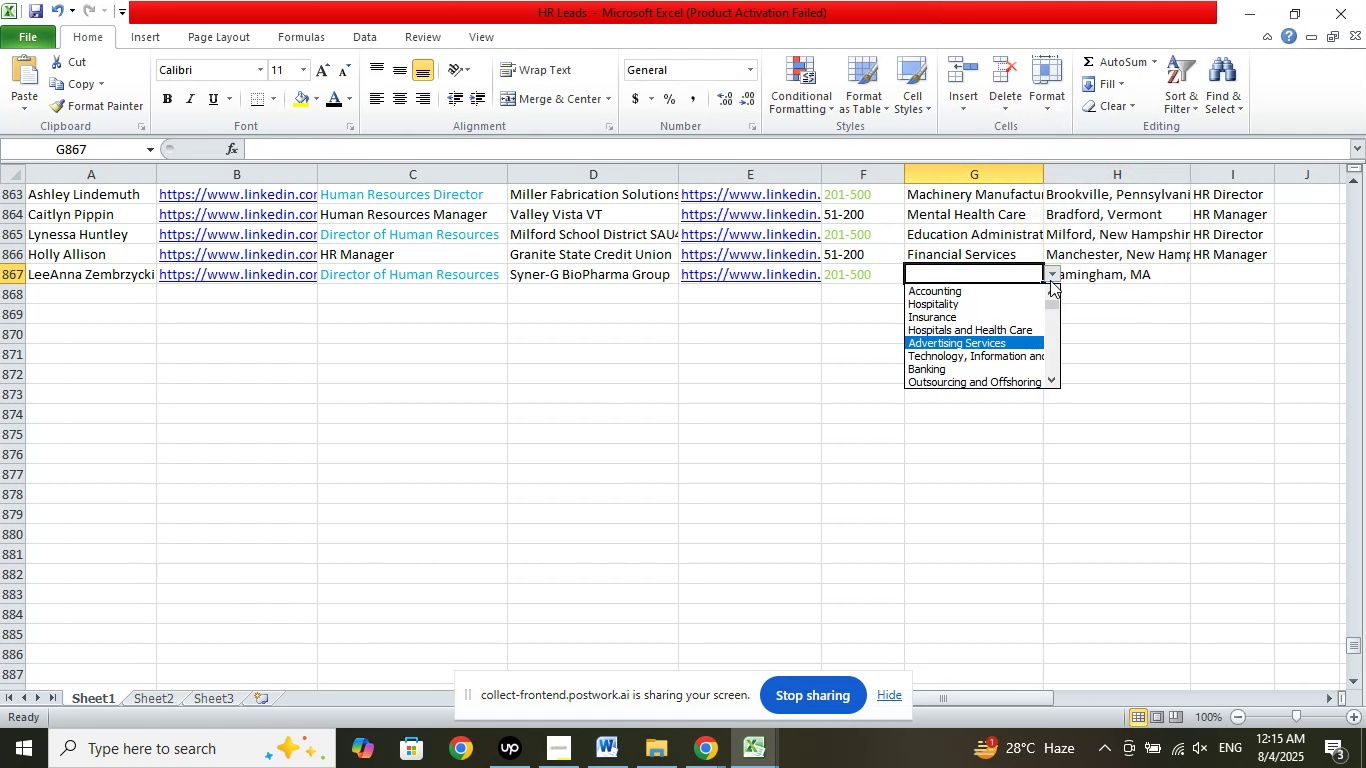 
key(ArrowDown)
 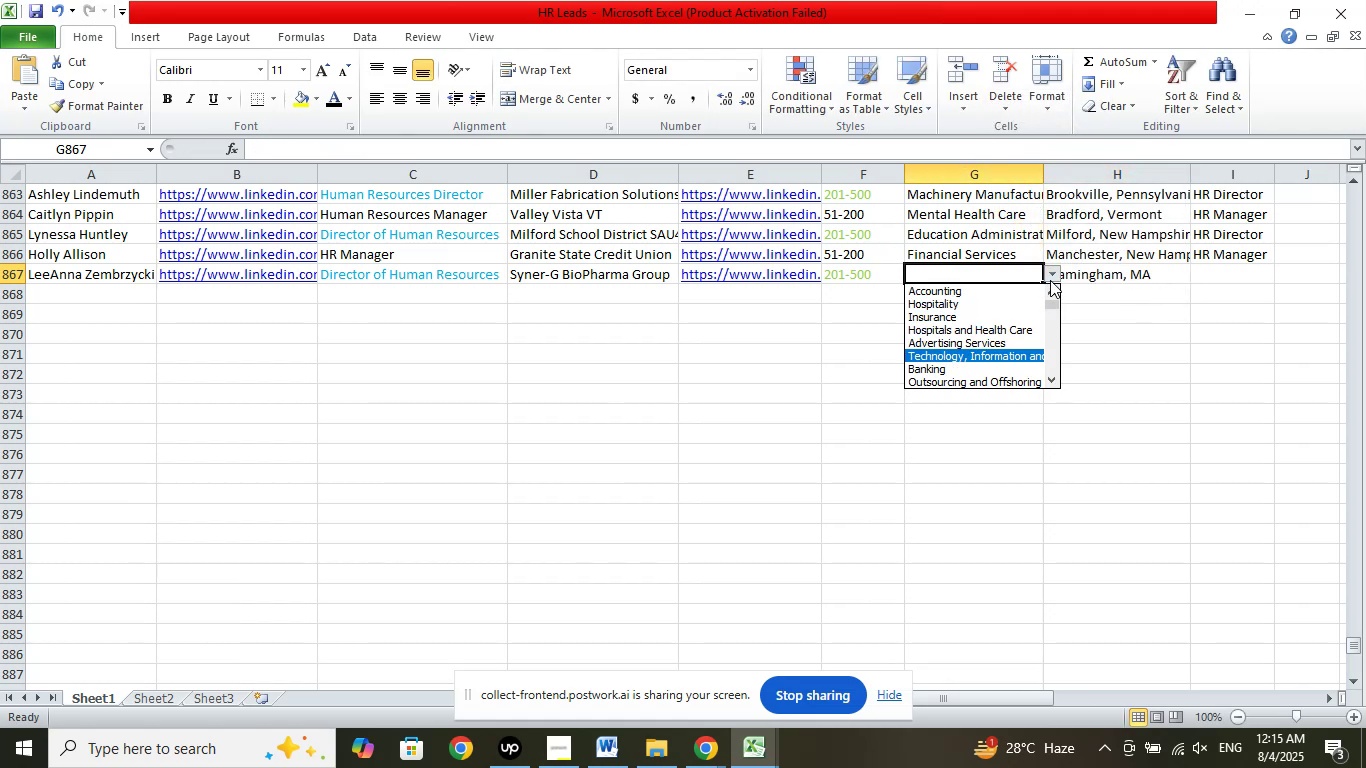 
key(ArrowDown)
 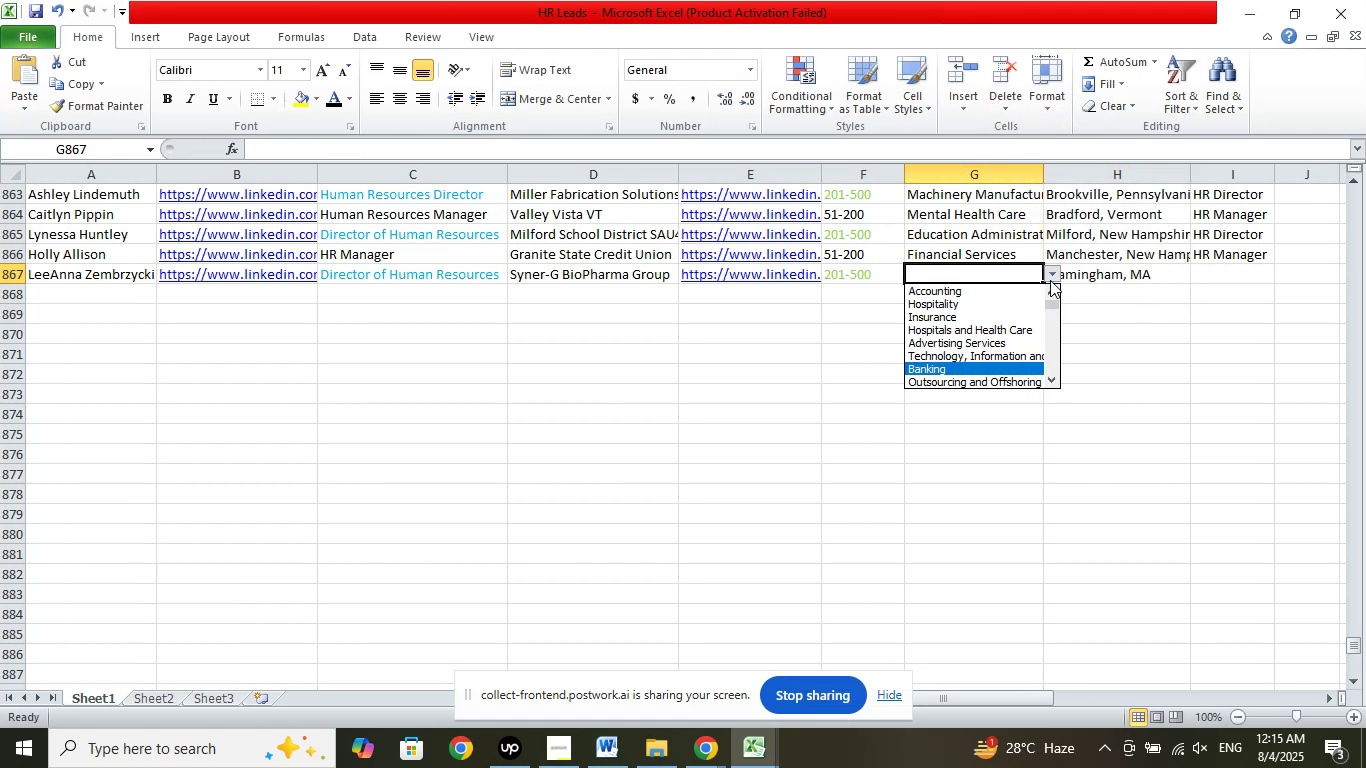 
key(ArrowDown)
 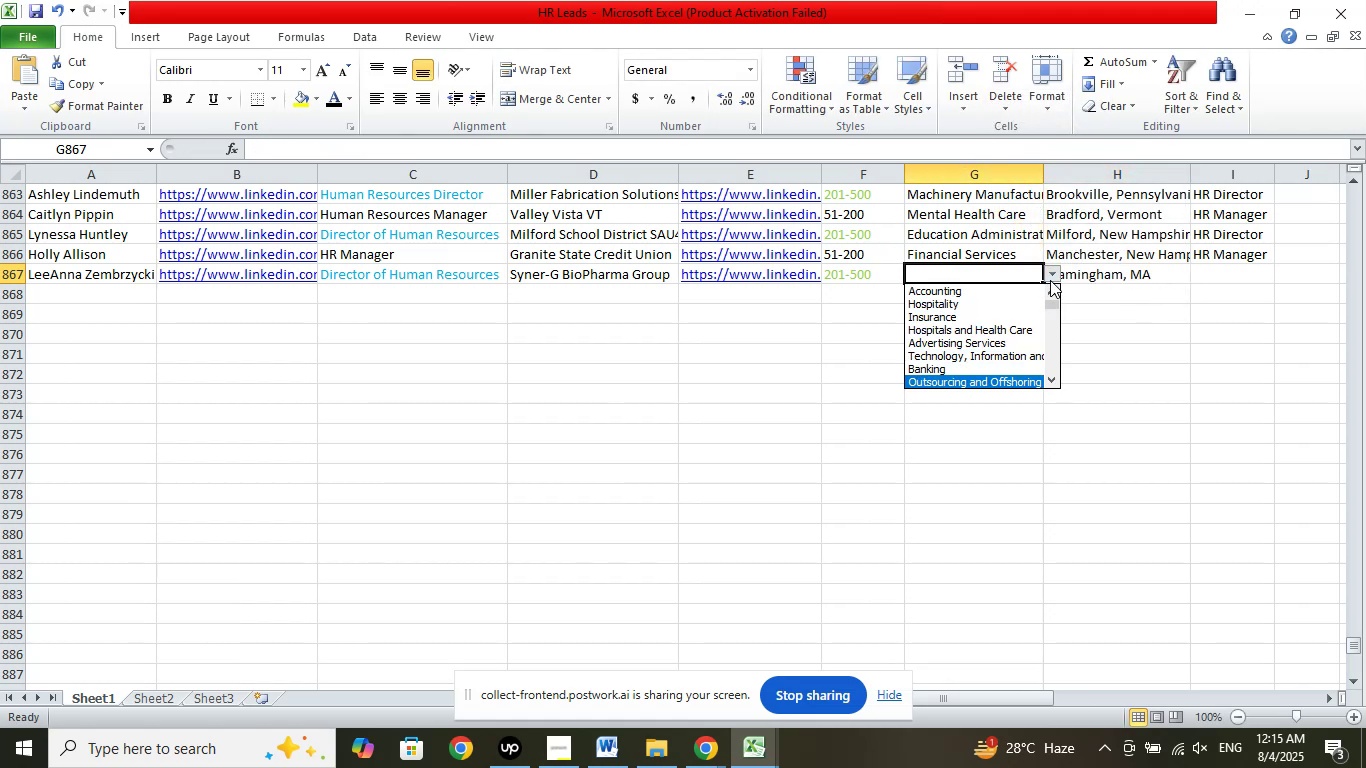 
key(ArrowDown)
 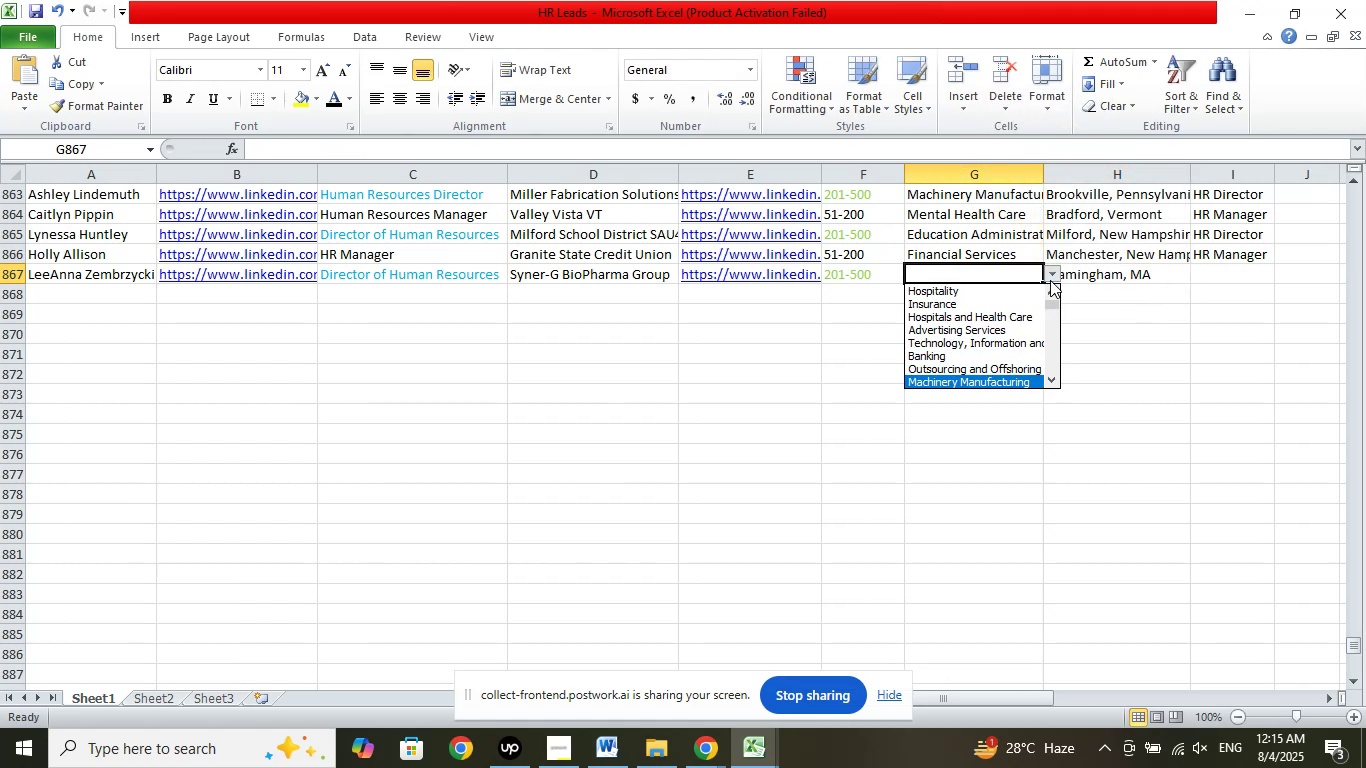 
key(ArrowDown)
 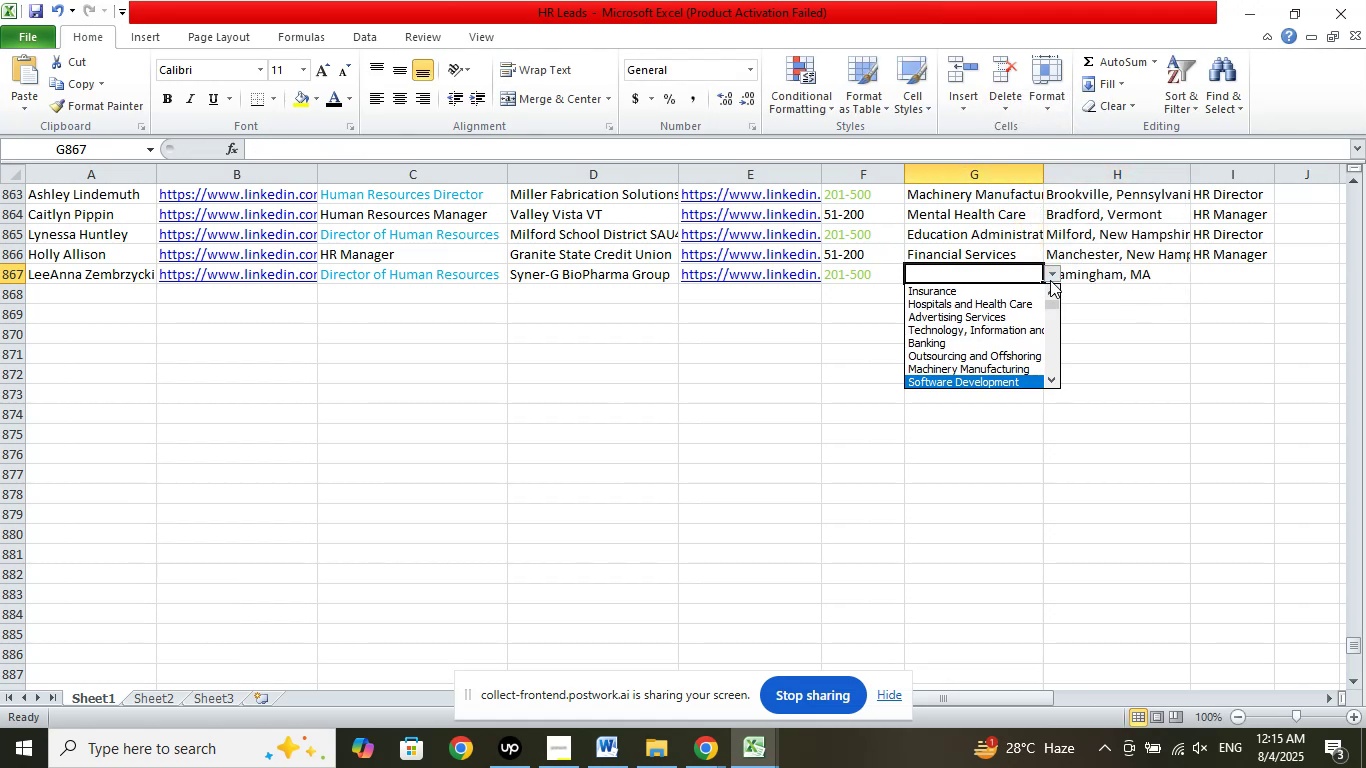 
key(ArrowDown)
 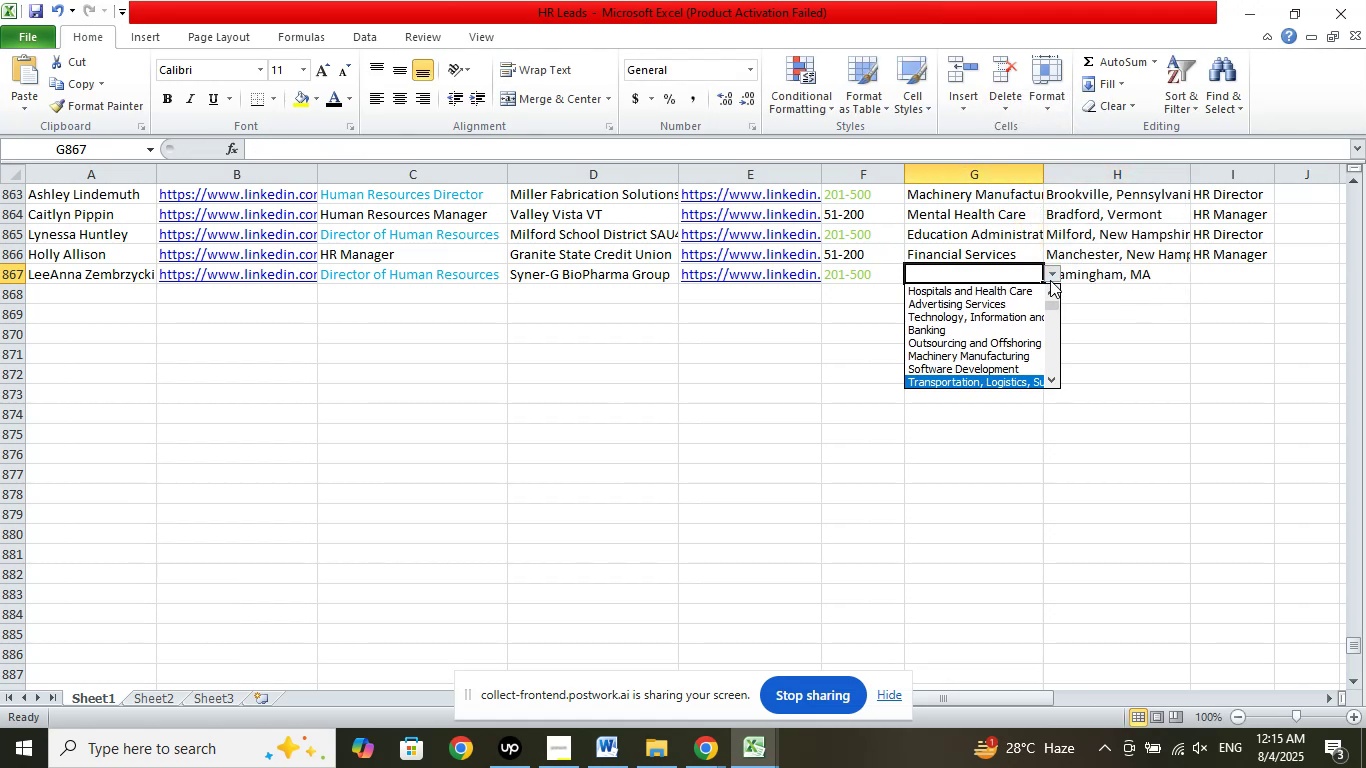 
key(ArrowDown)
 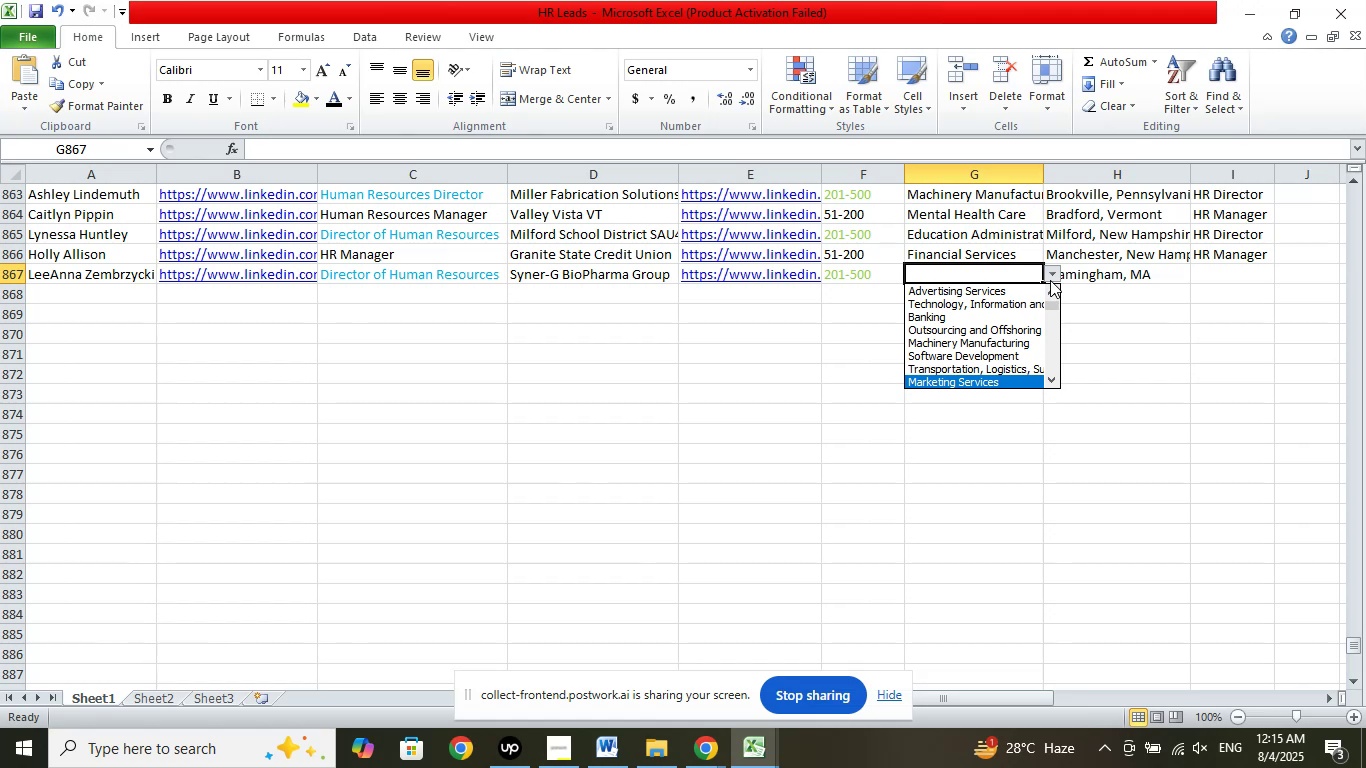 
key(ArrowDown)
 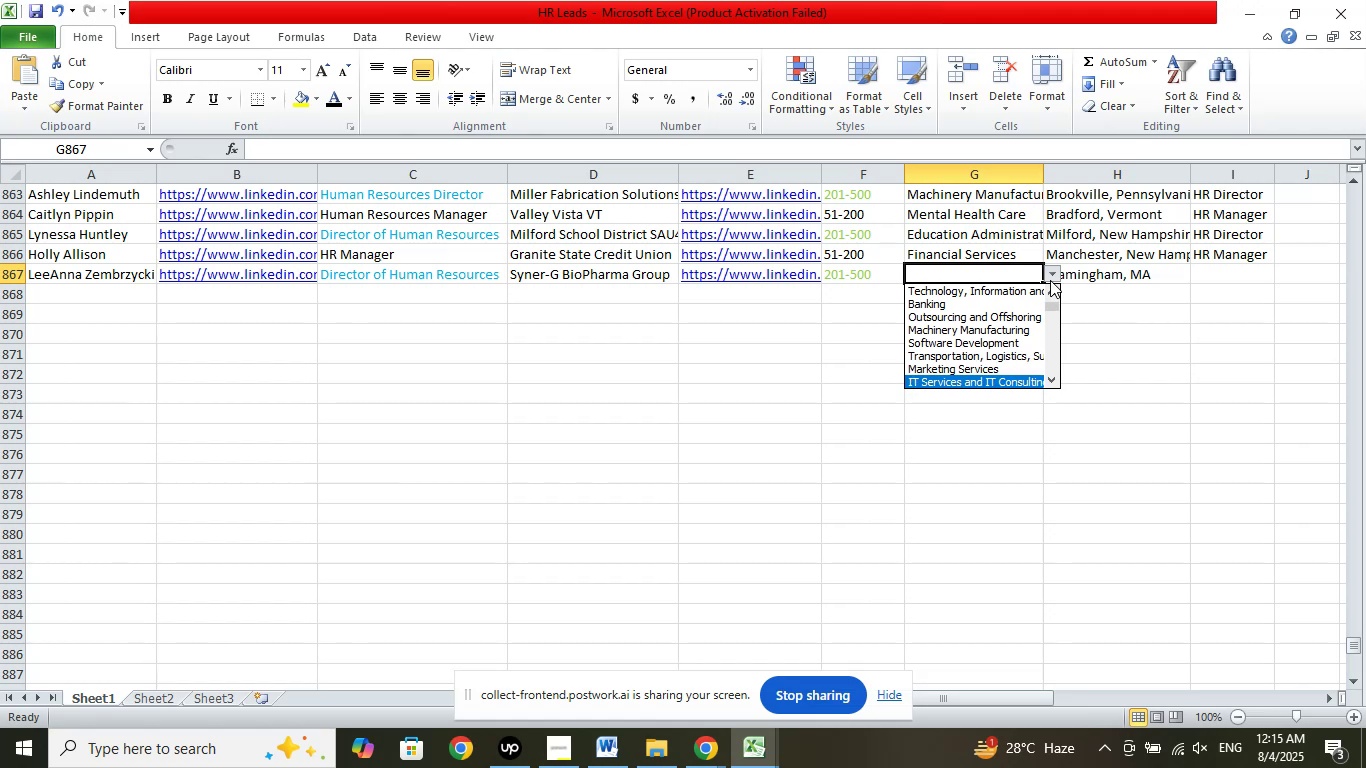 
key(ArrowDown)
 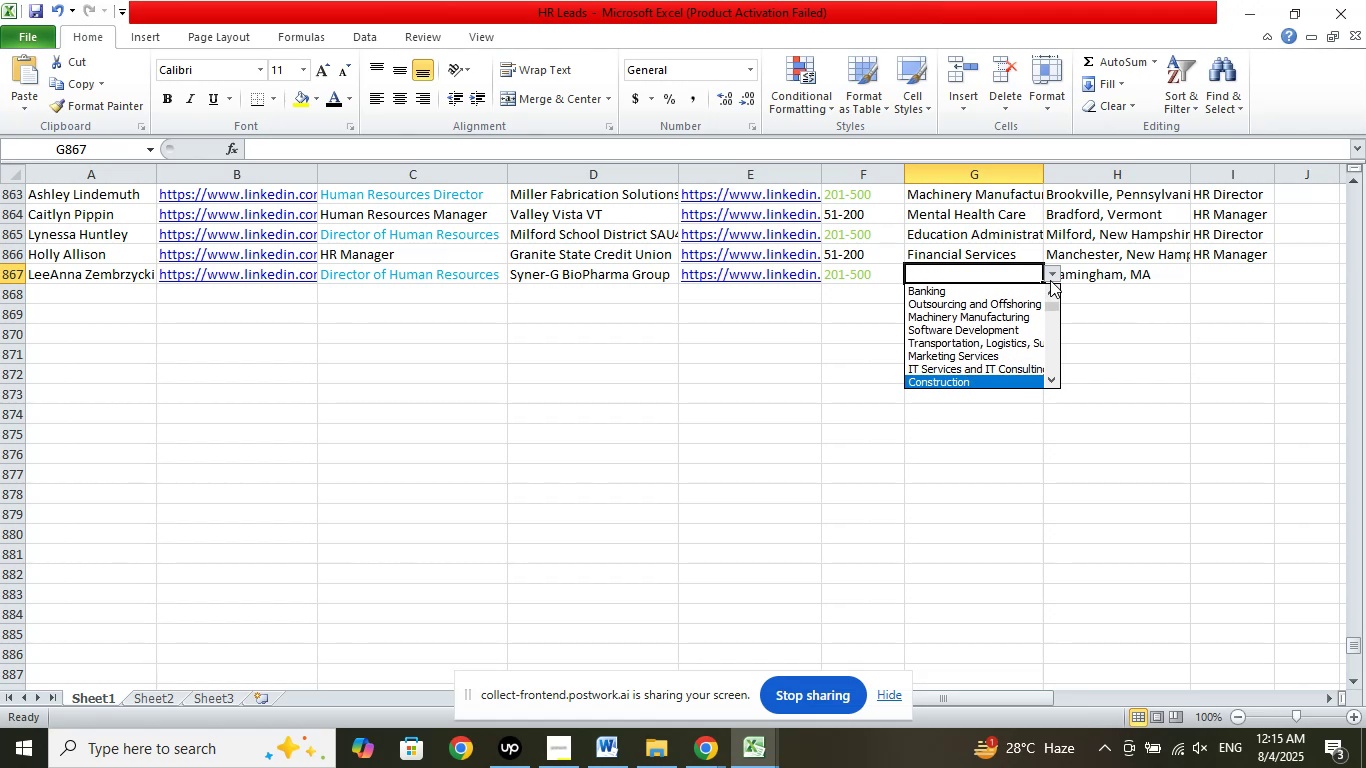 
key(ArrowDown)
 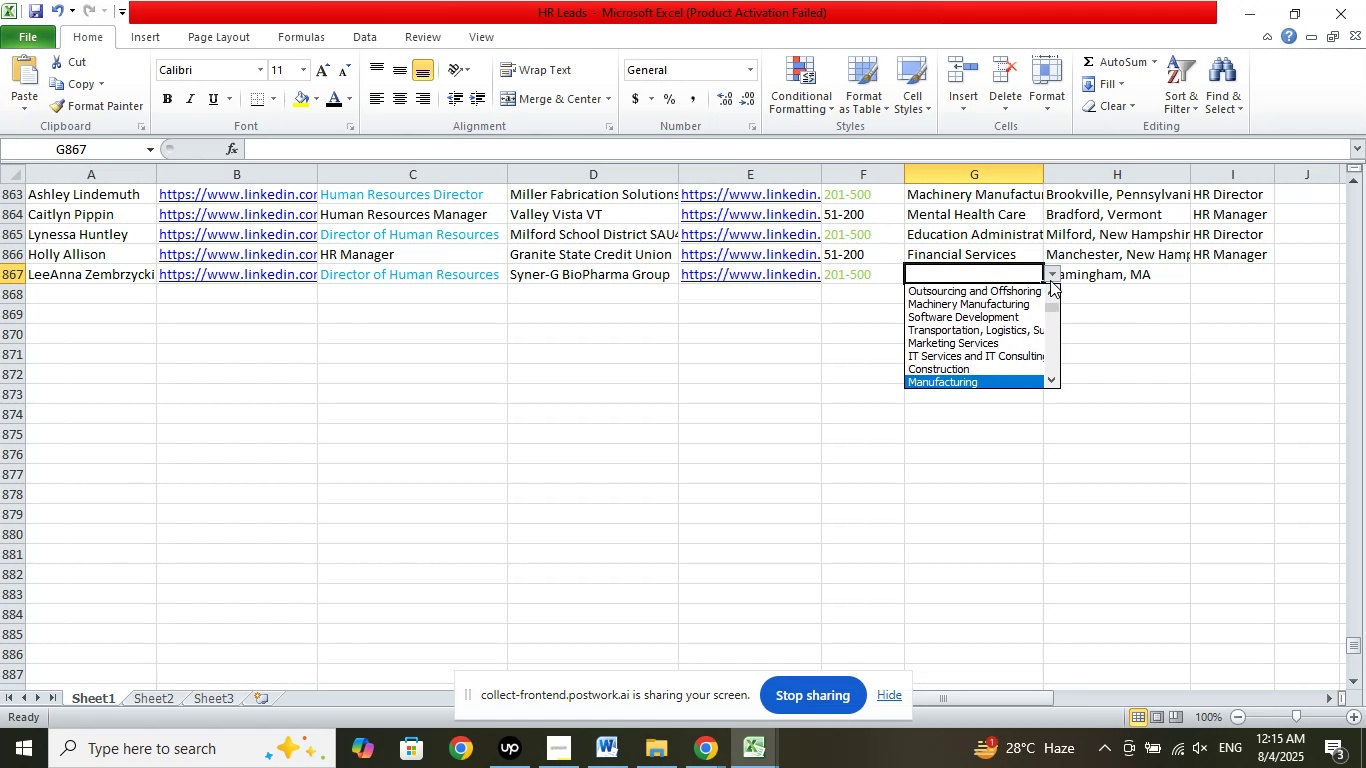 
key(ArrowDown)
 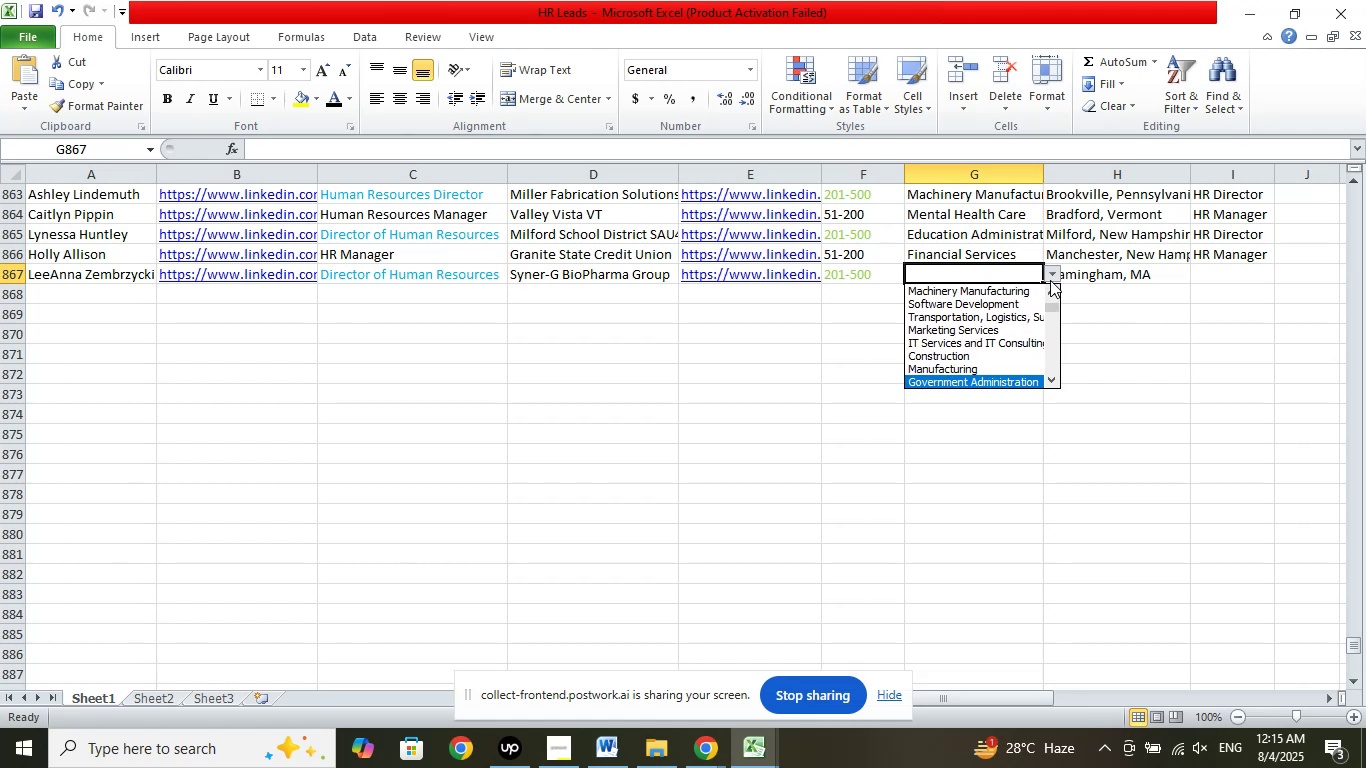 
key(ArrowDown)
 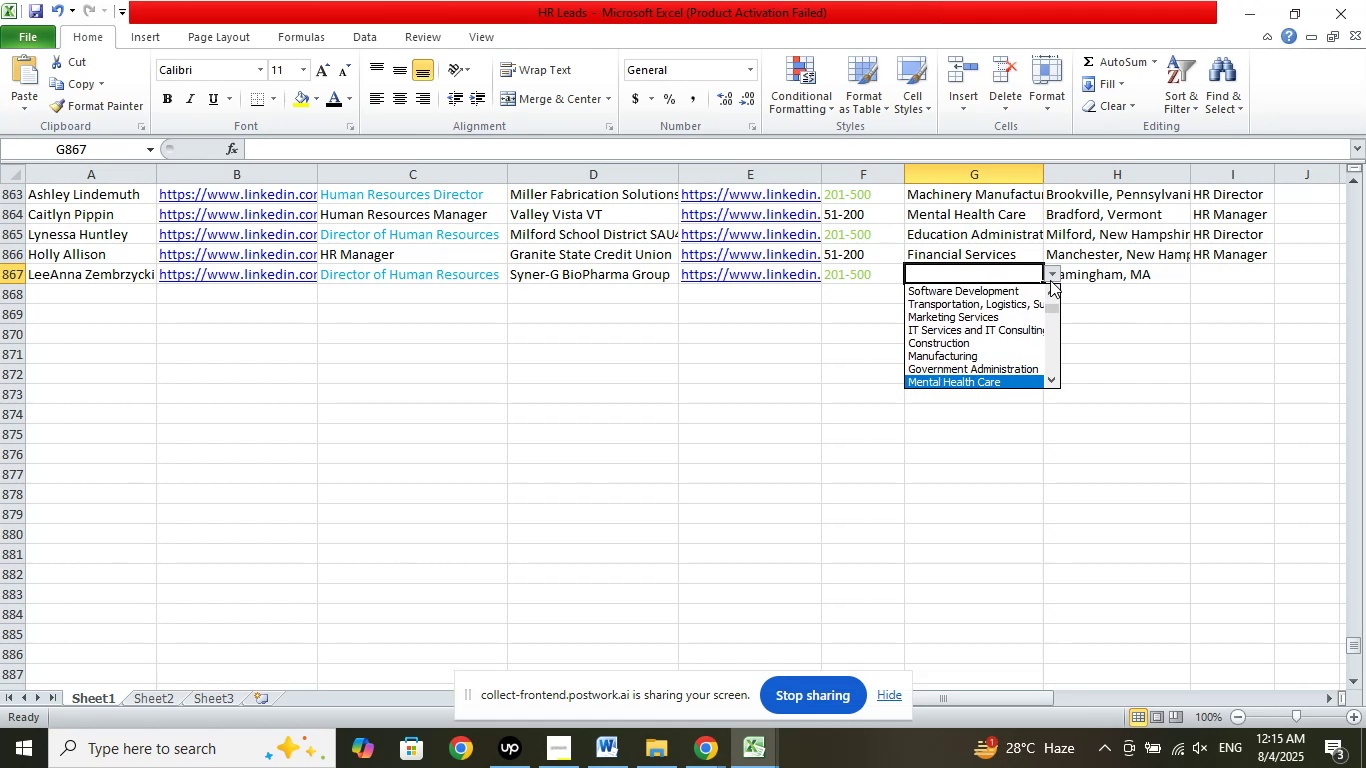 
key(ArrowDown)
 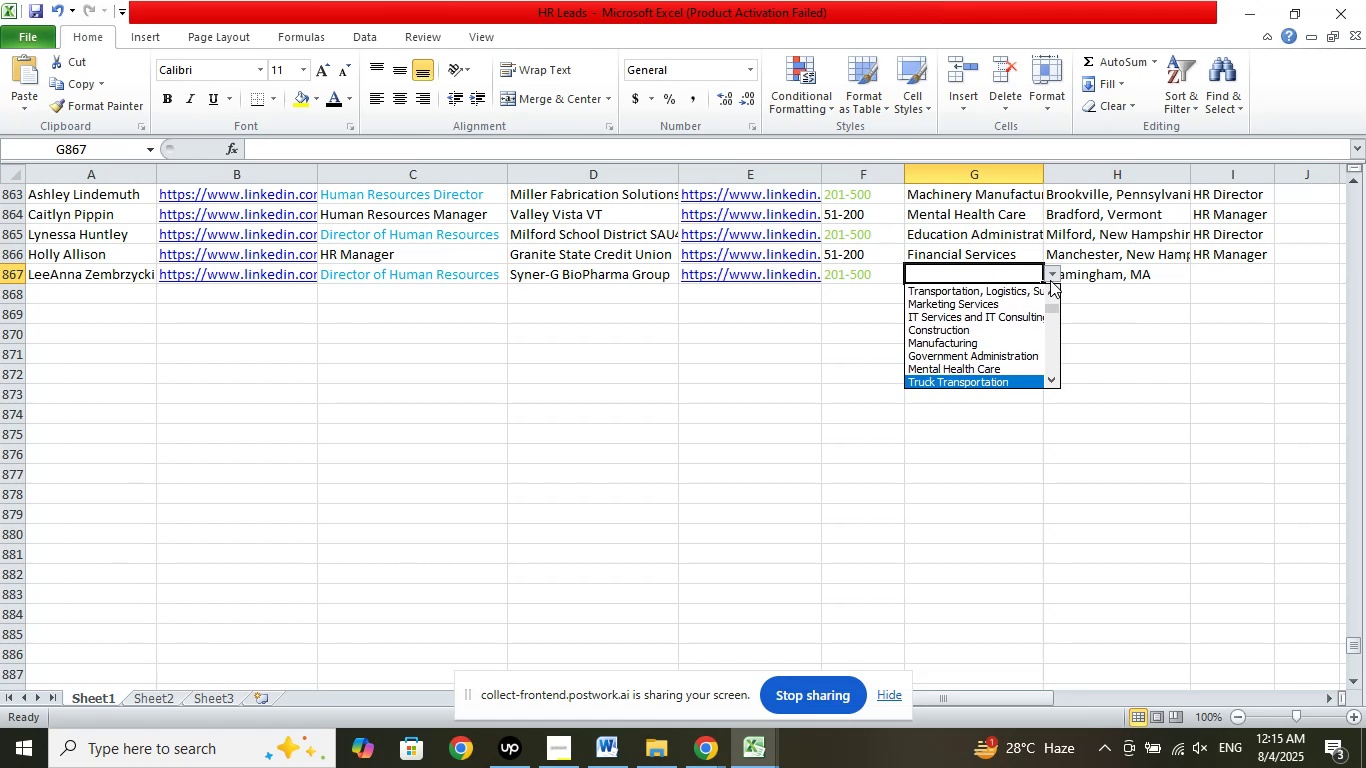 
key(ArrowDown)
 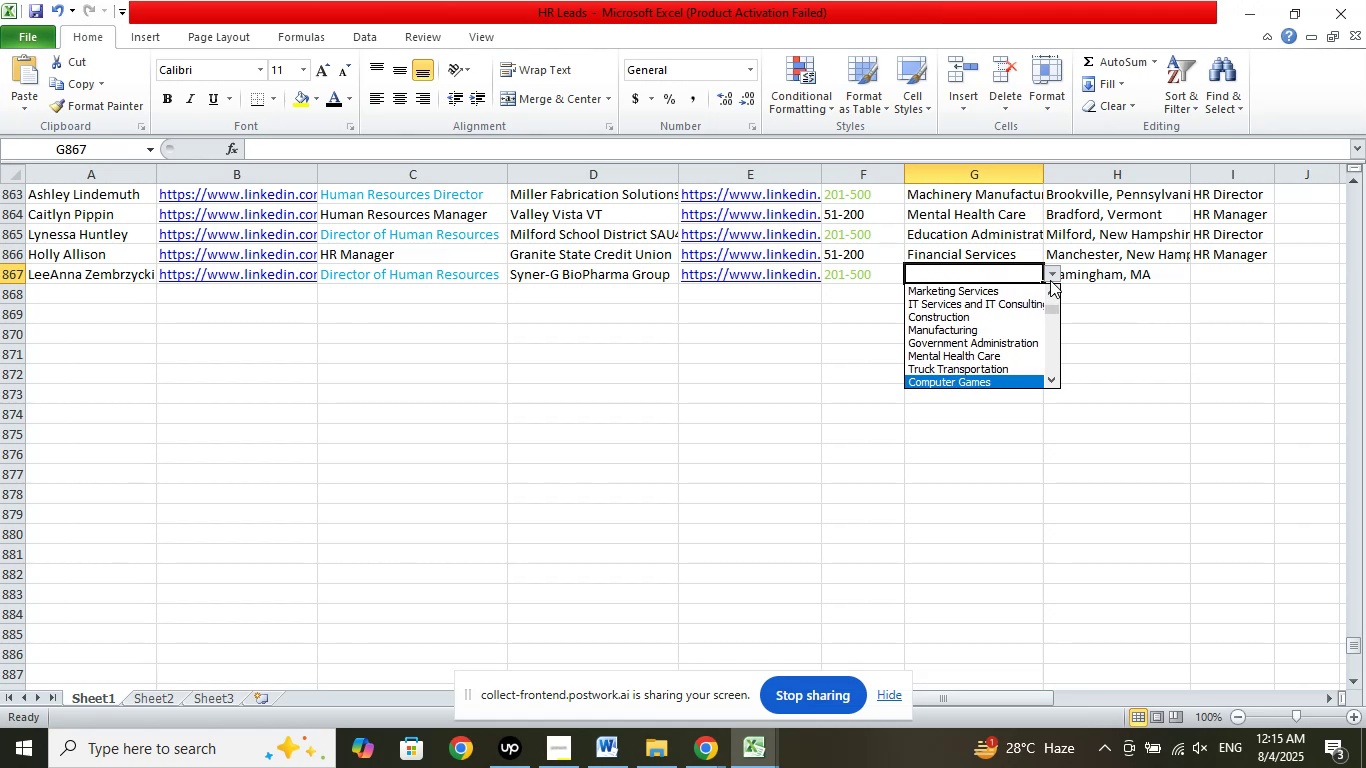 
key(ArrowDown)
 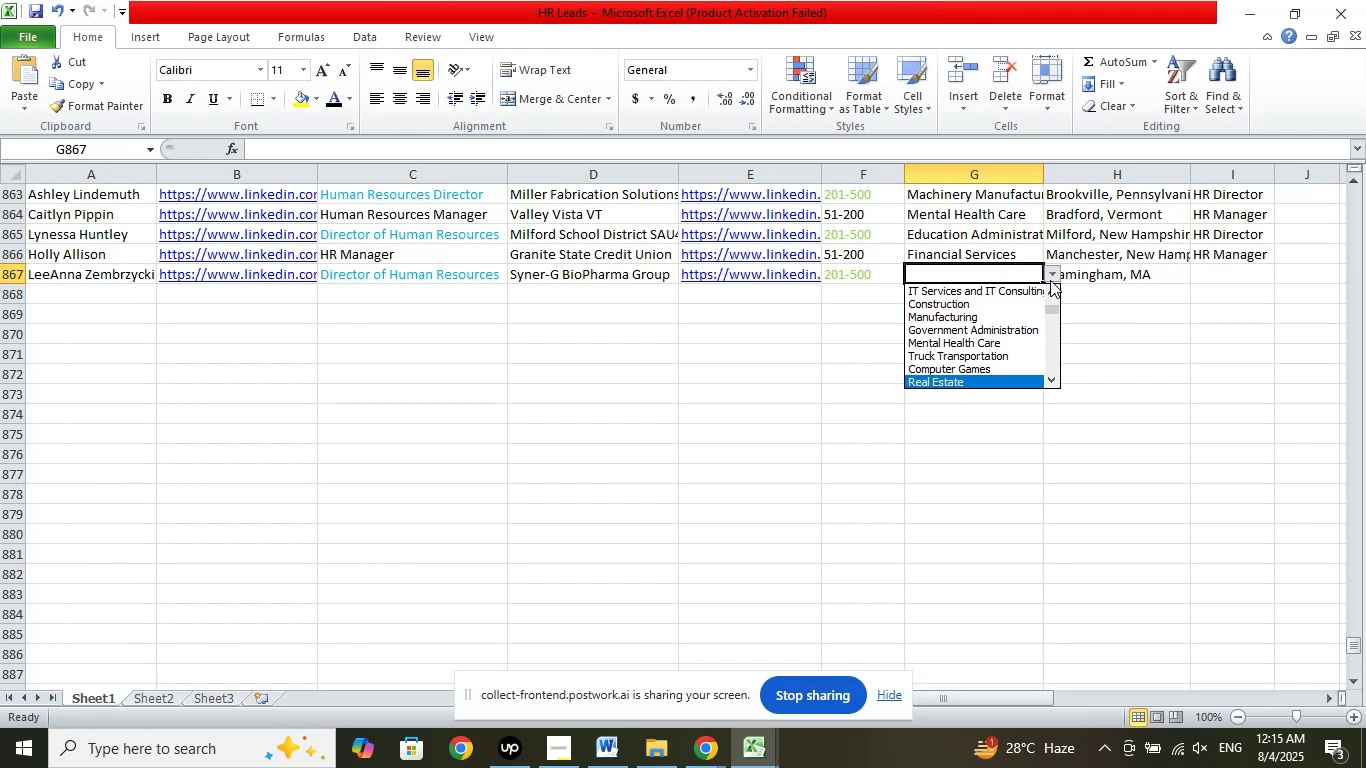 
key(ArrowDown)
 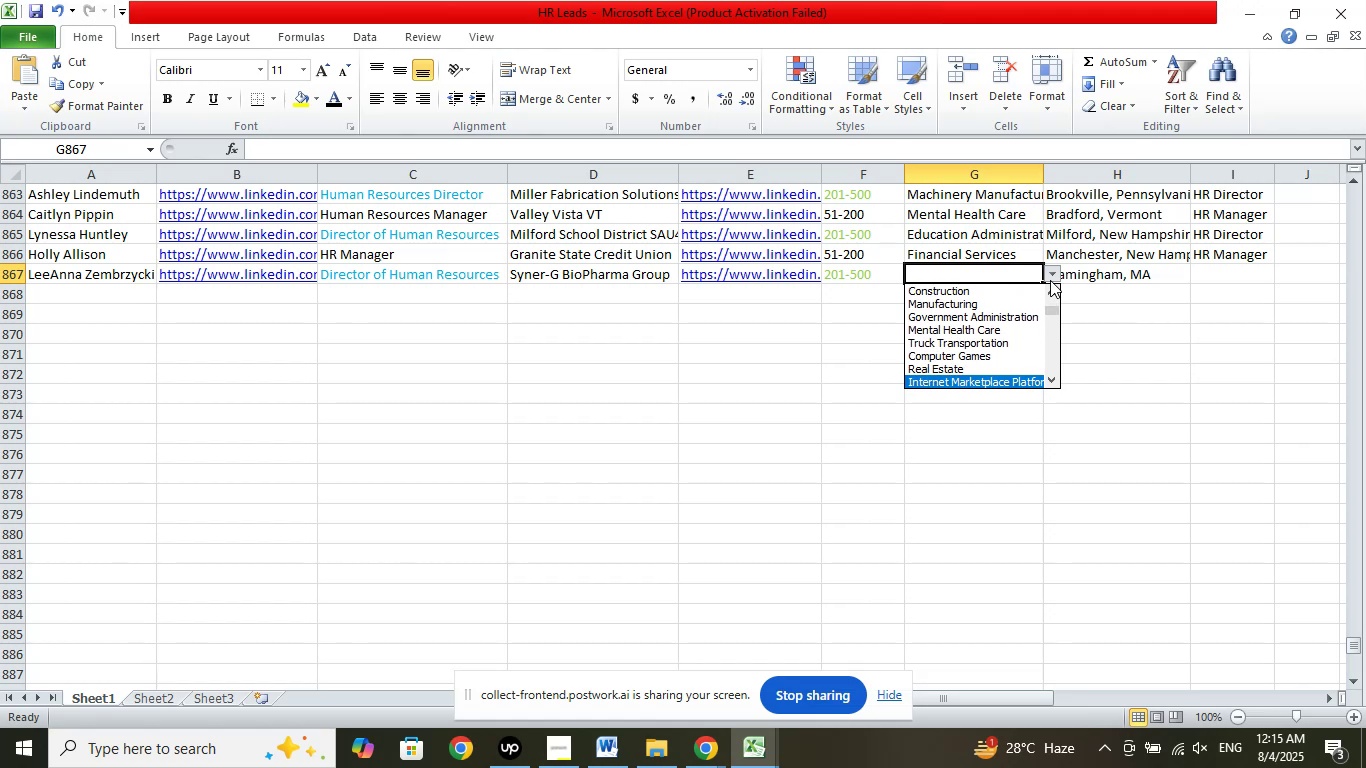 
key(ArrowDown)
 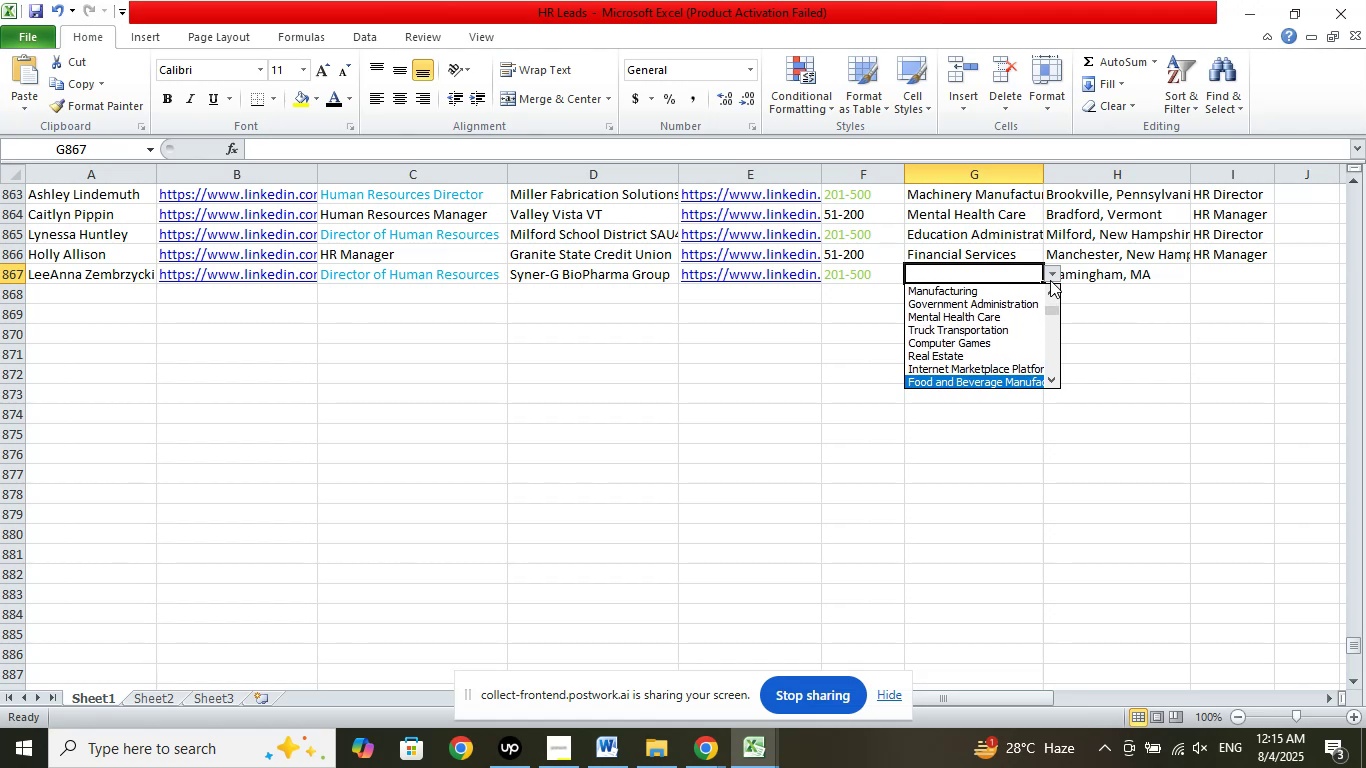 
key(ArrowDown)
 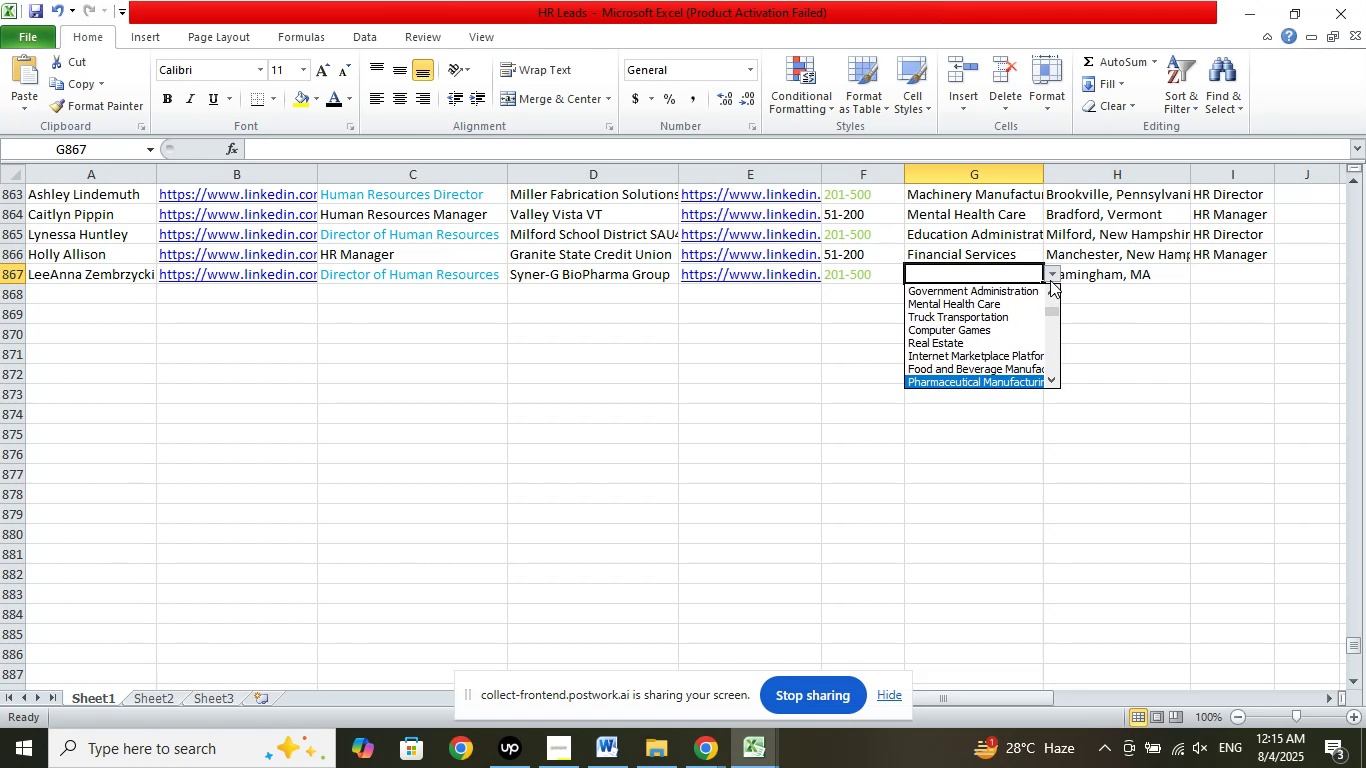 
key(ArrowDown)
 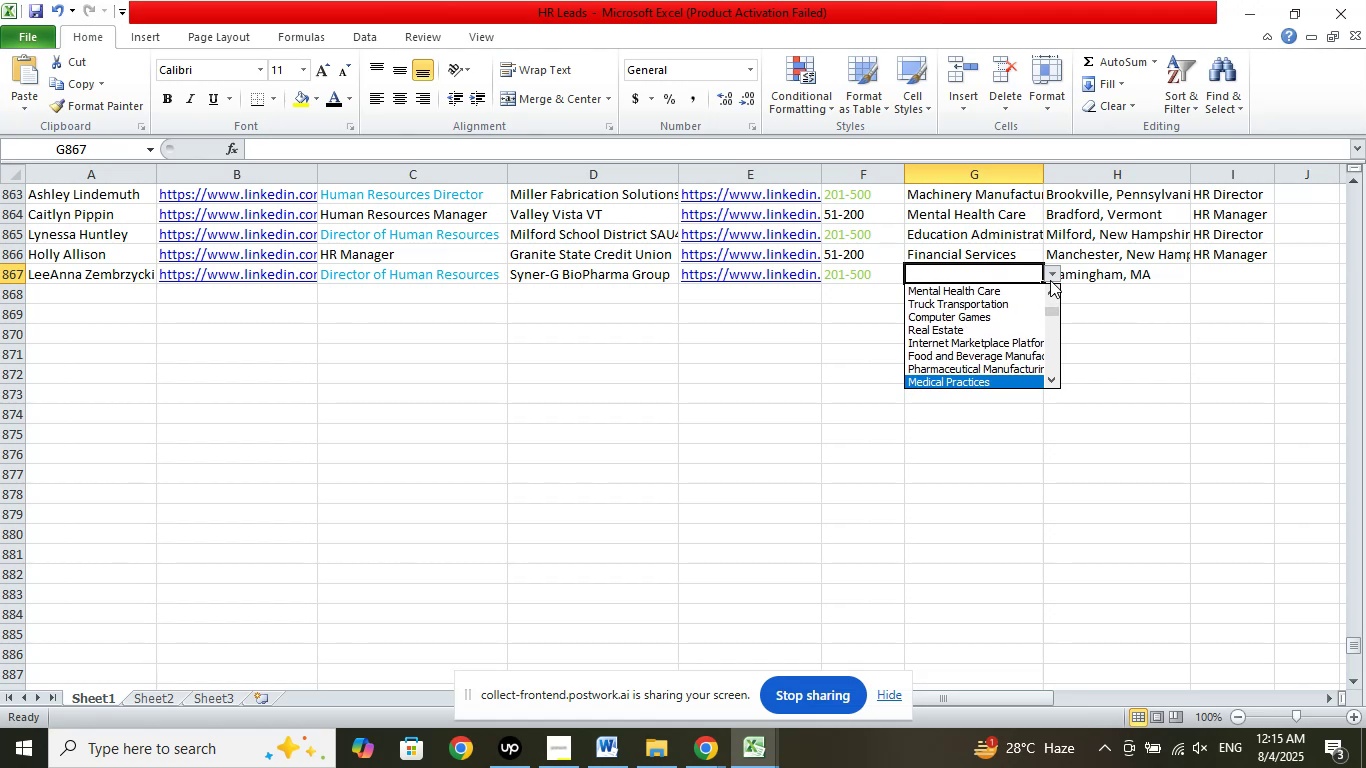 
key(ArrowDown)
 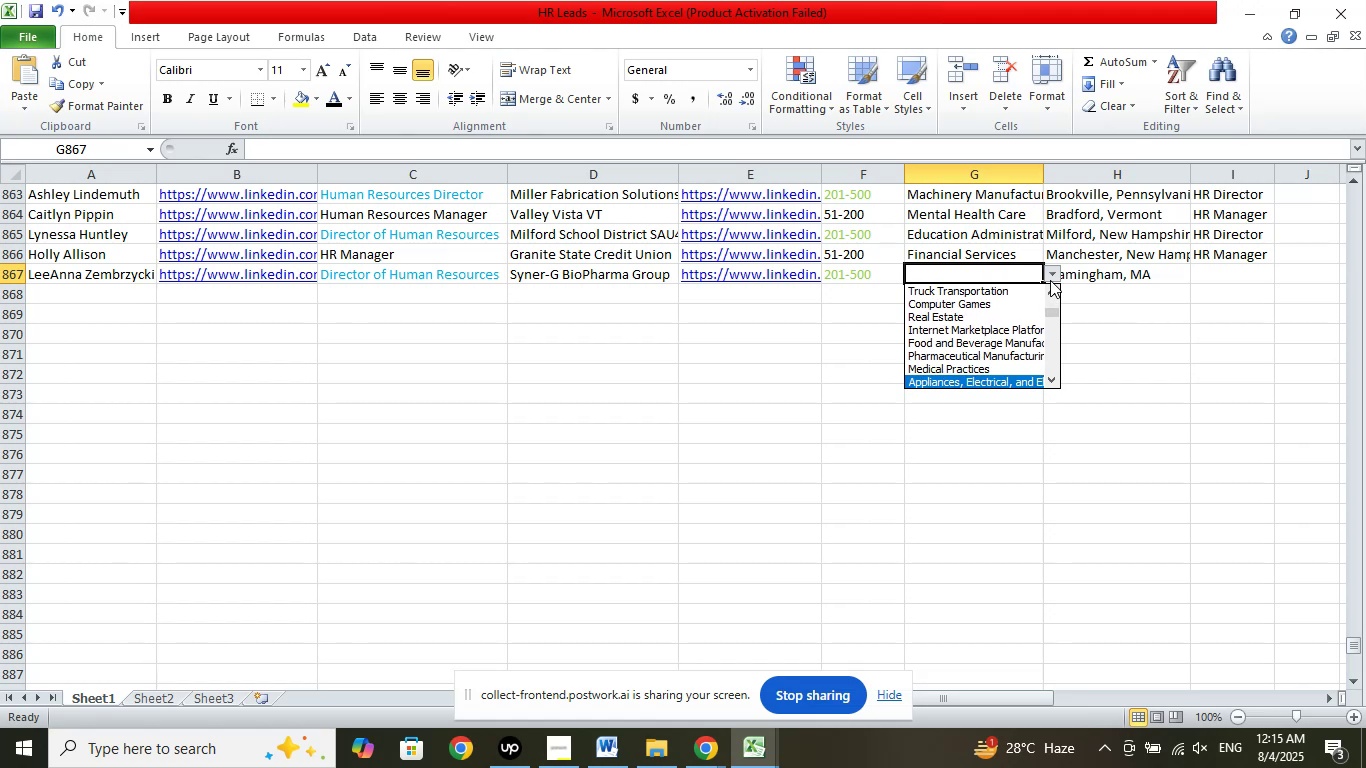 
key(ArrowUp)
 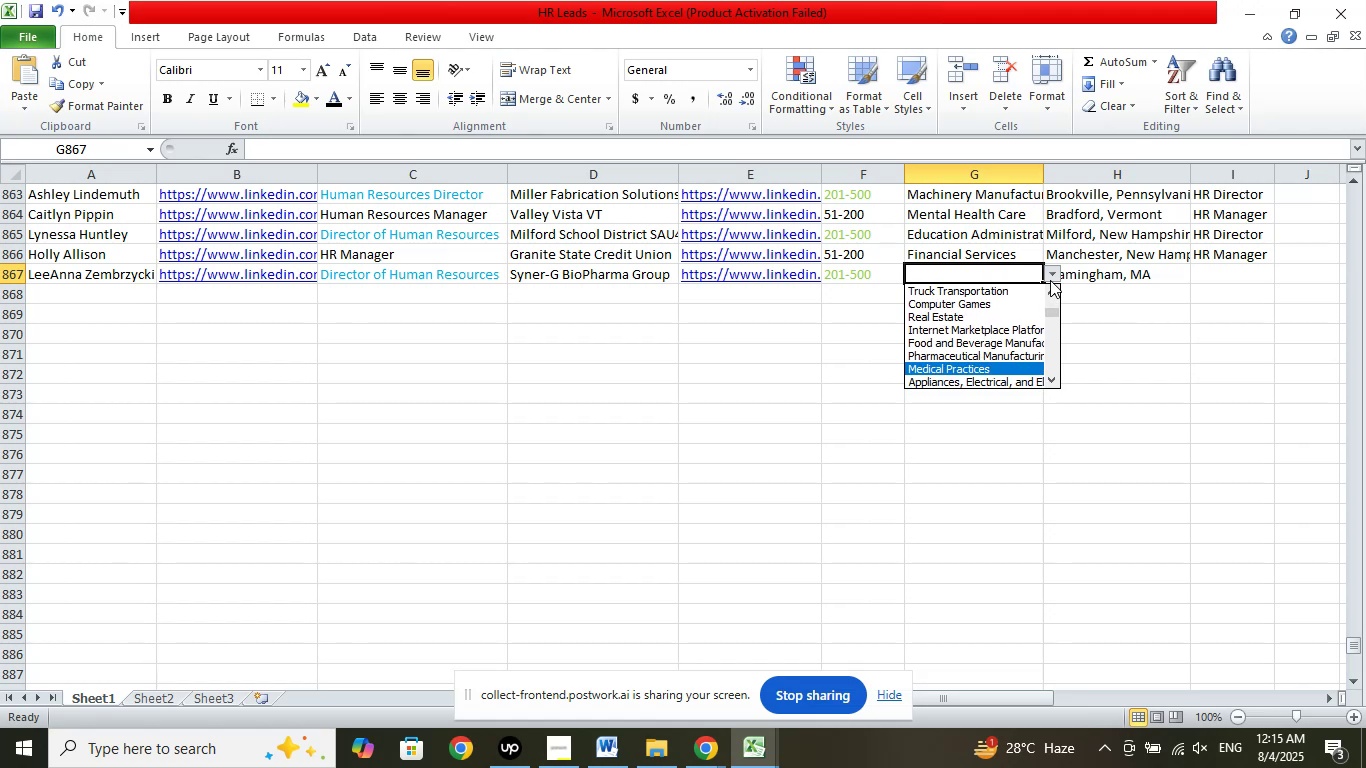 
key(ArrowUp)
 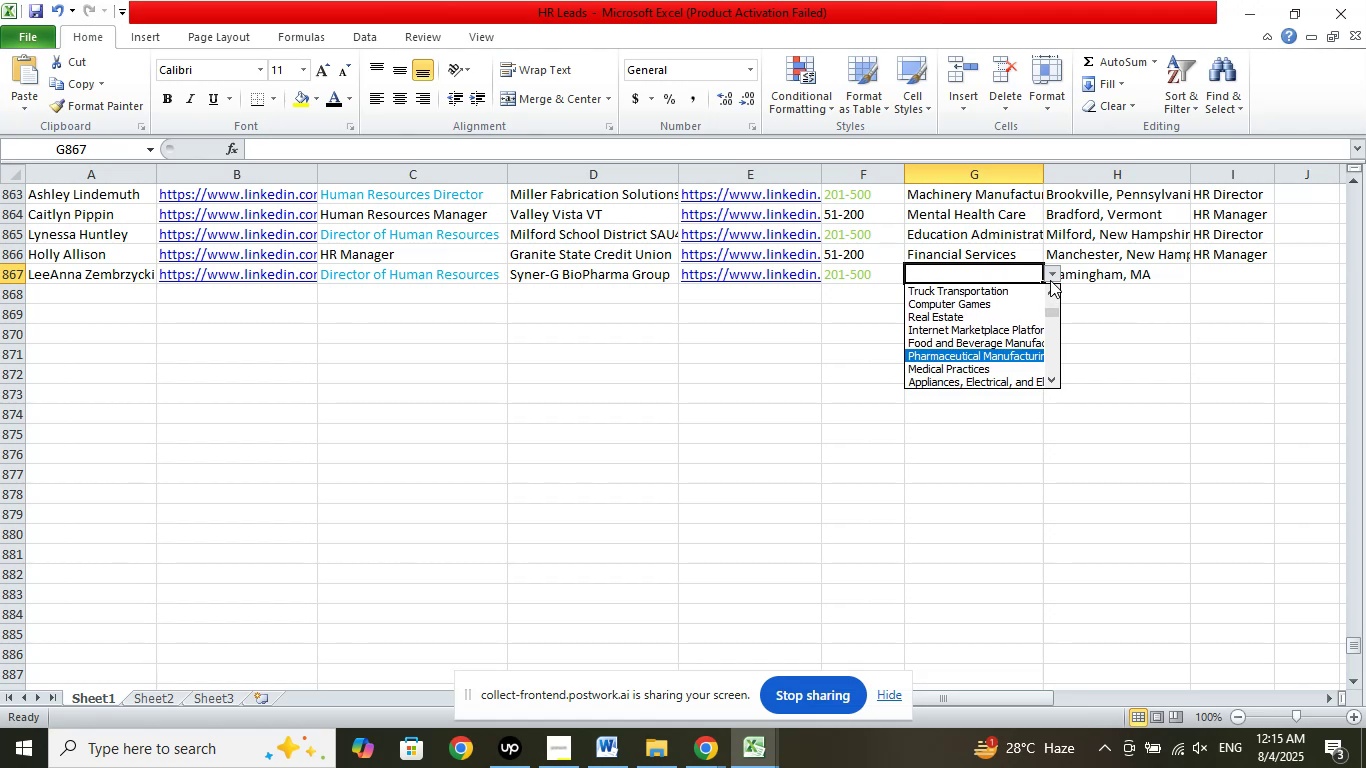 
key(Enter)
 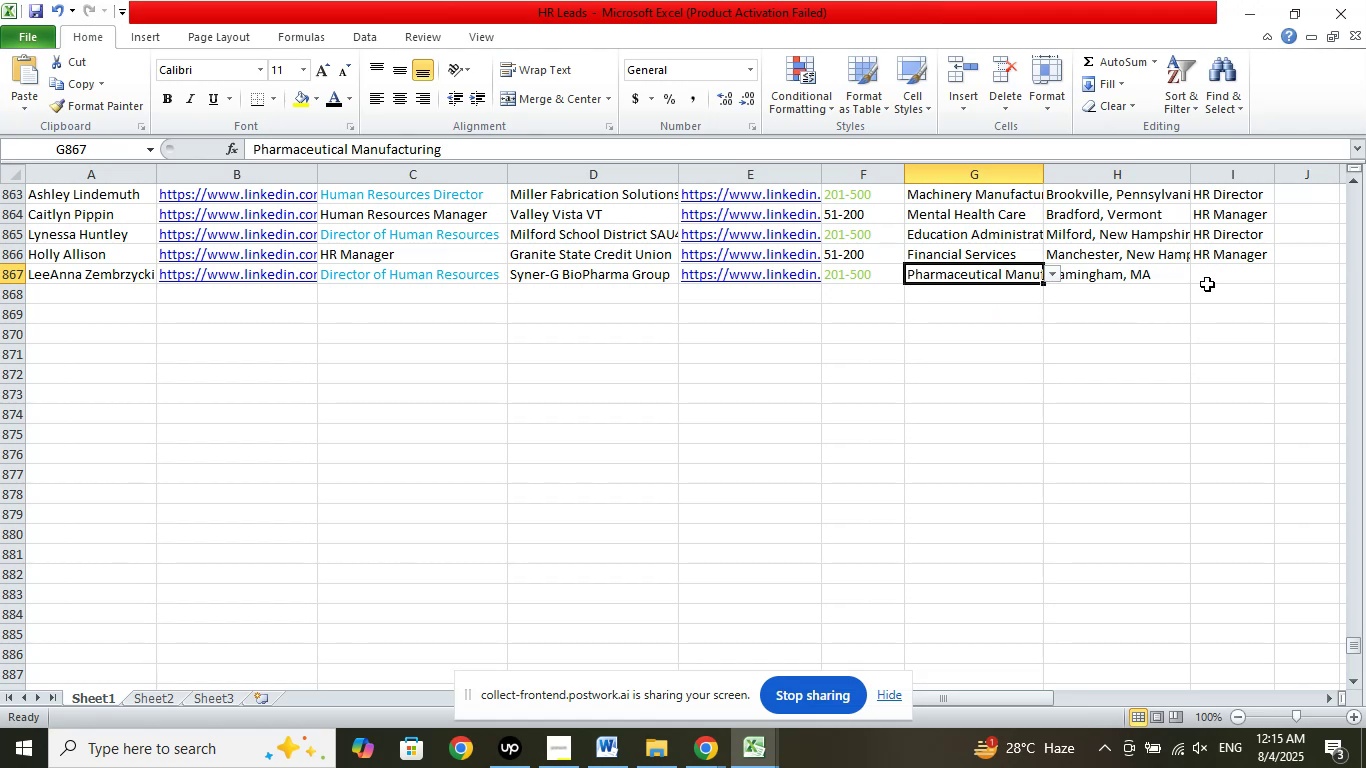 
left_click([1204, 276])
 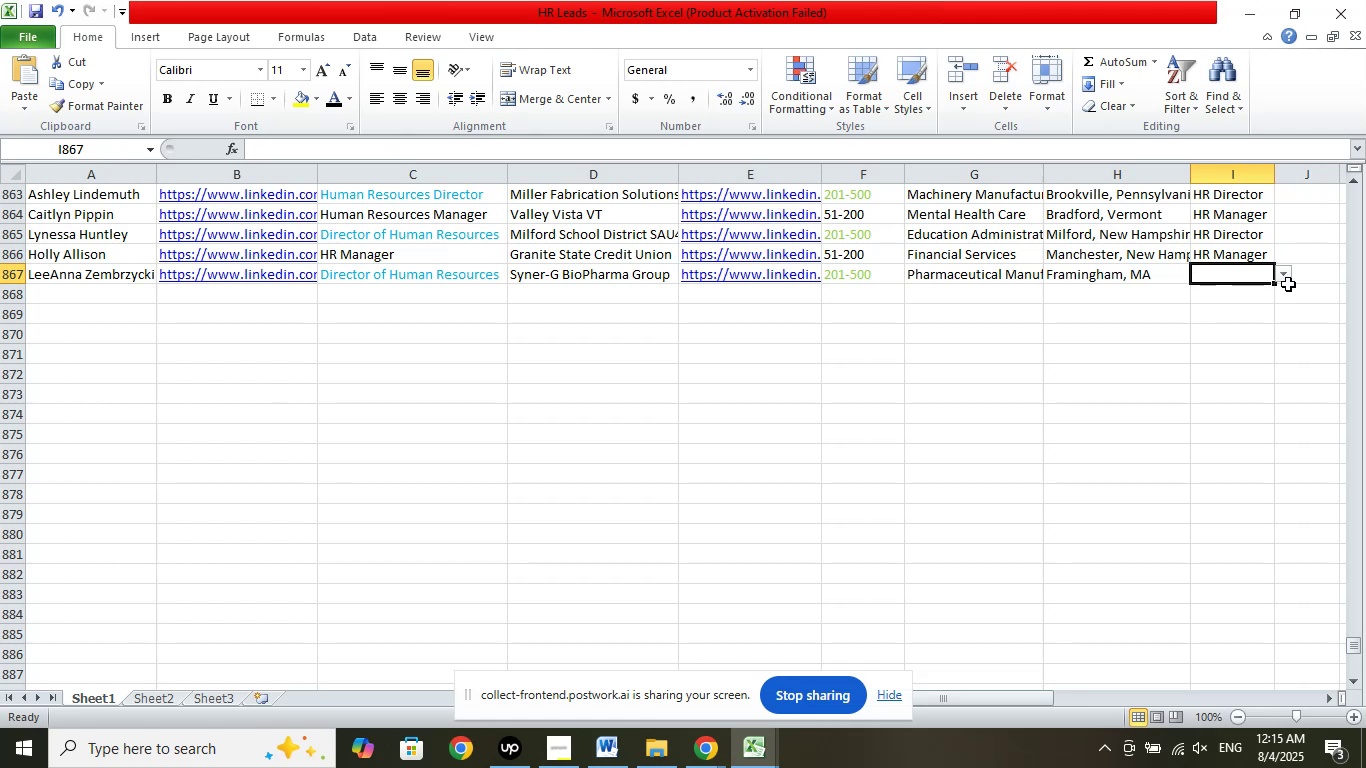 
left_click([1286, 279])
 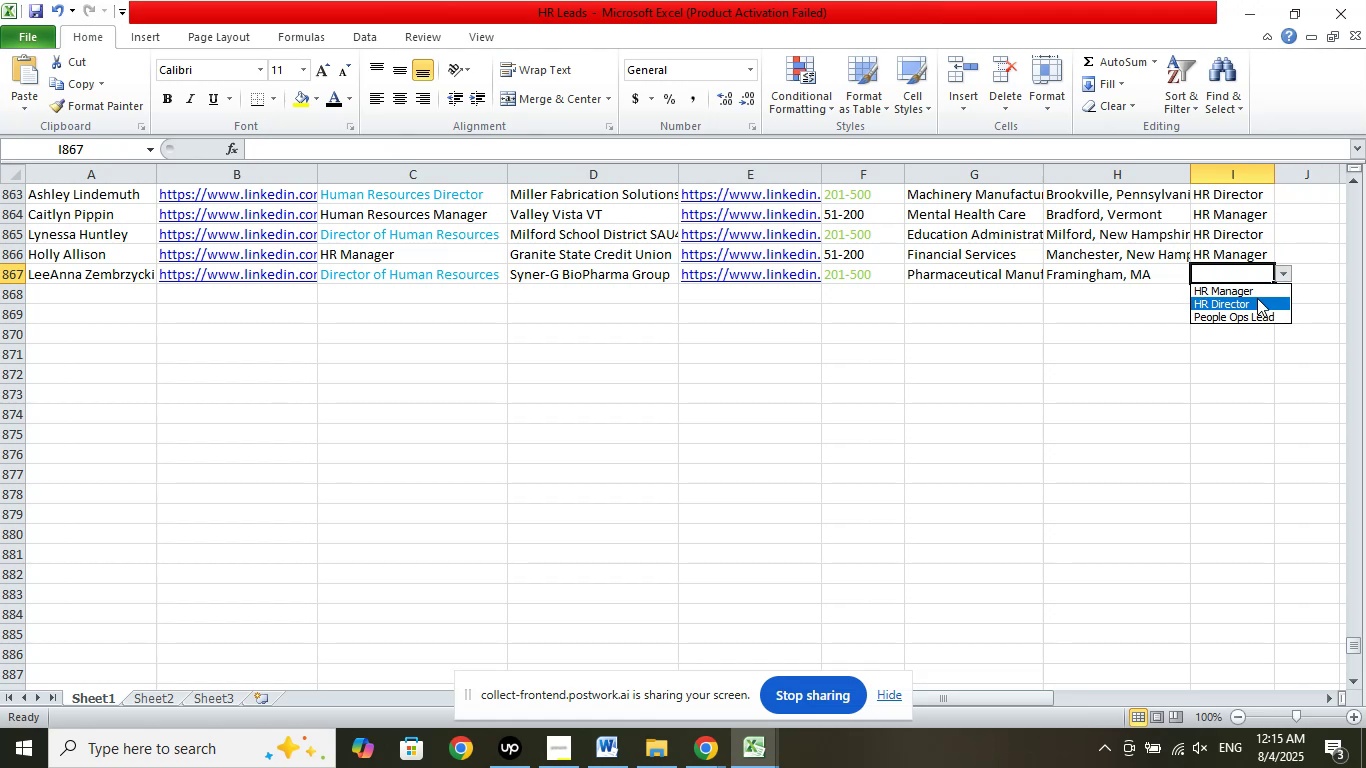 
left_click([1257, 298])
 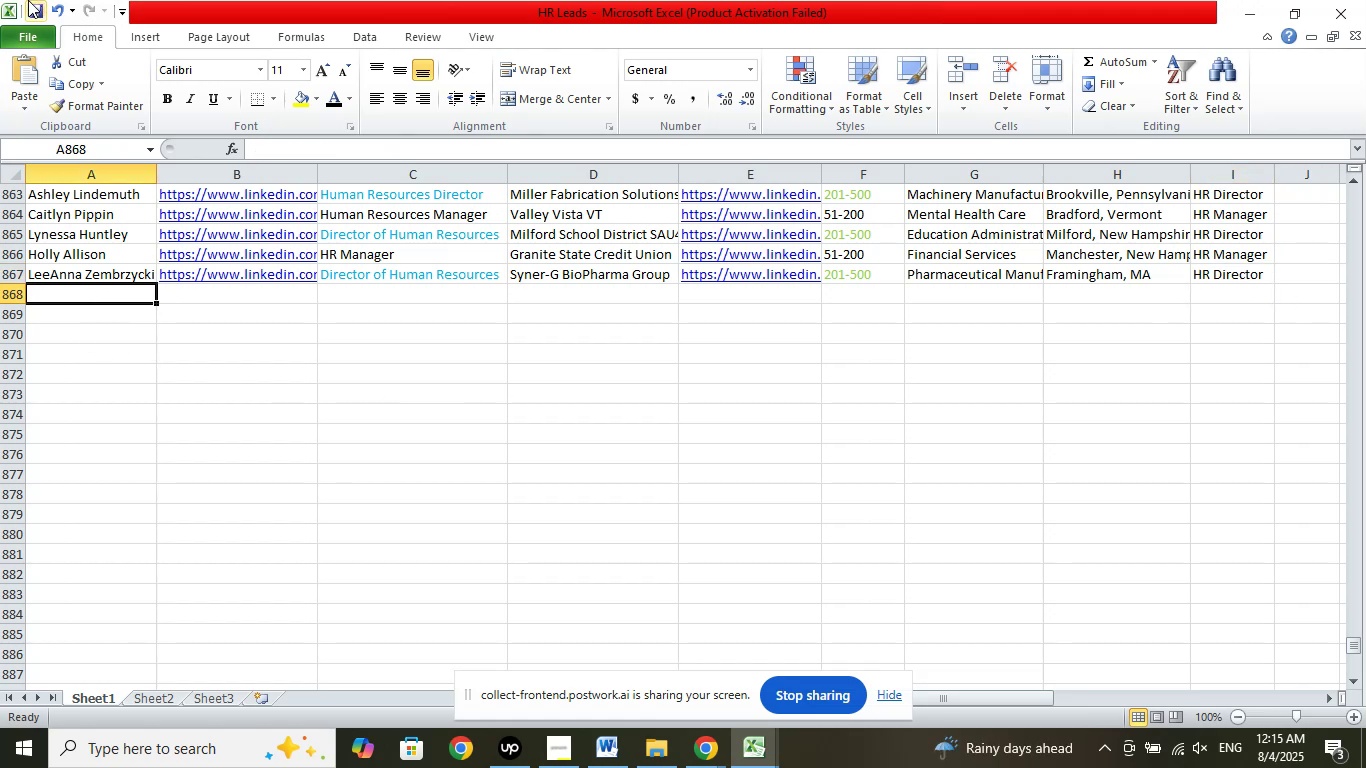 
left_click([38, 1])
 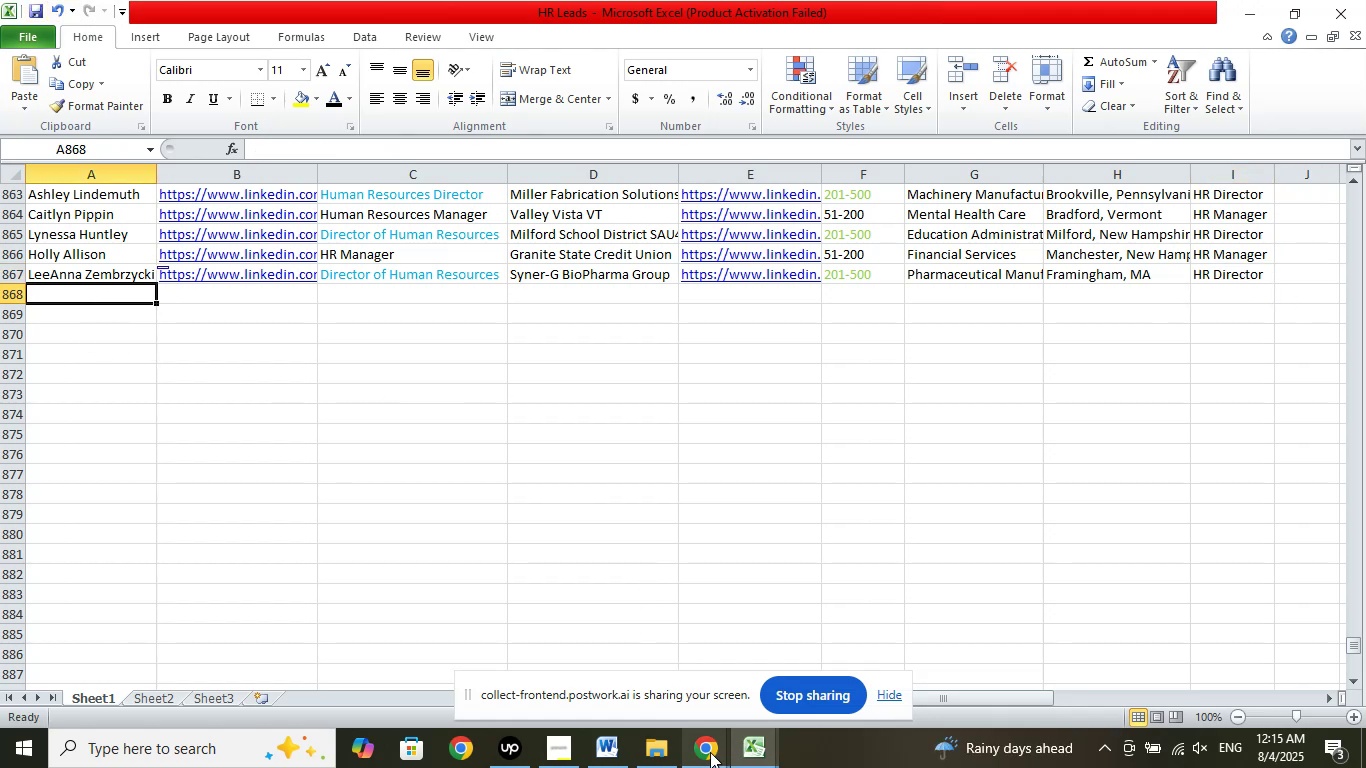 
double_click([659, 699])
 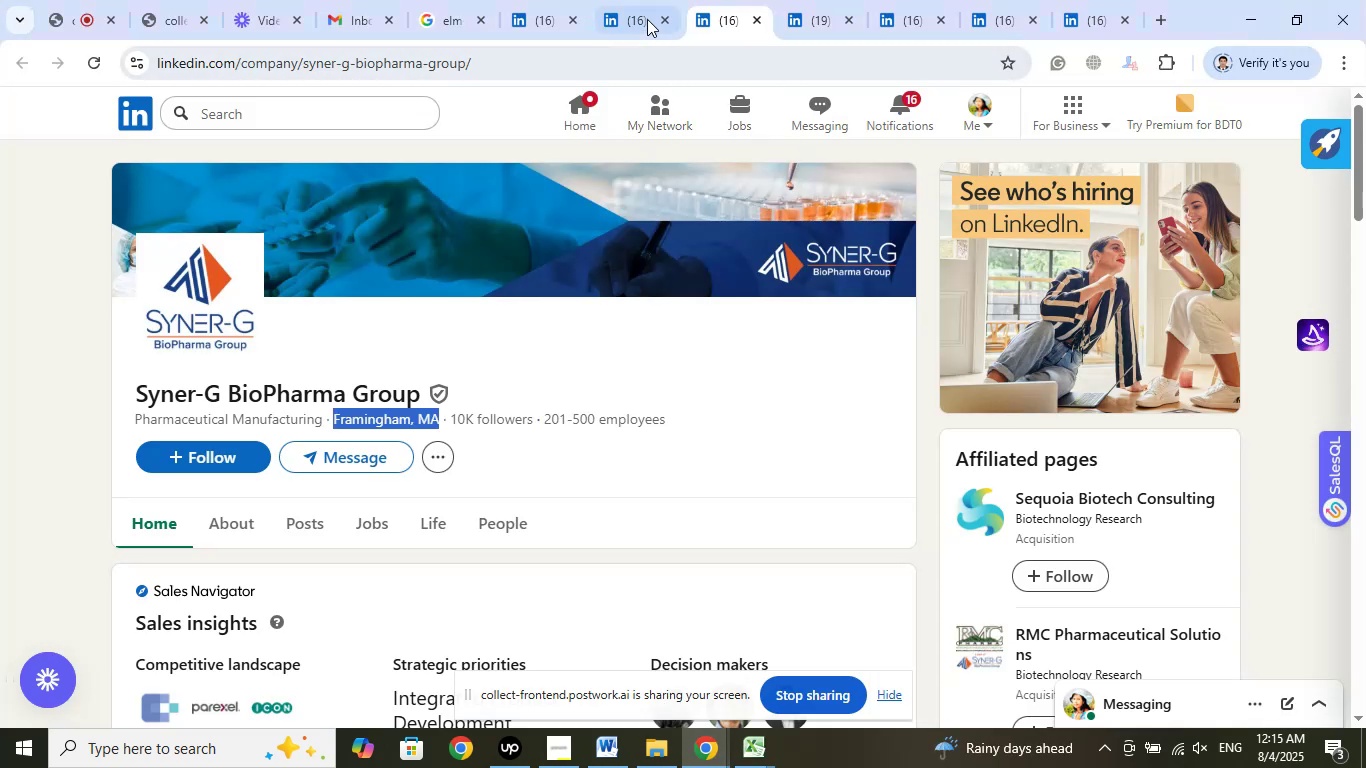 
left_click([664, 20])
 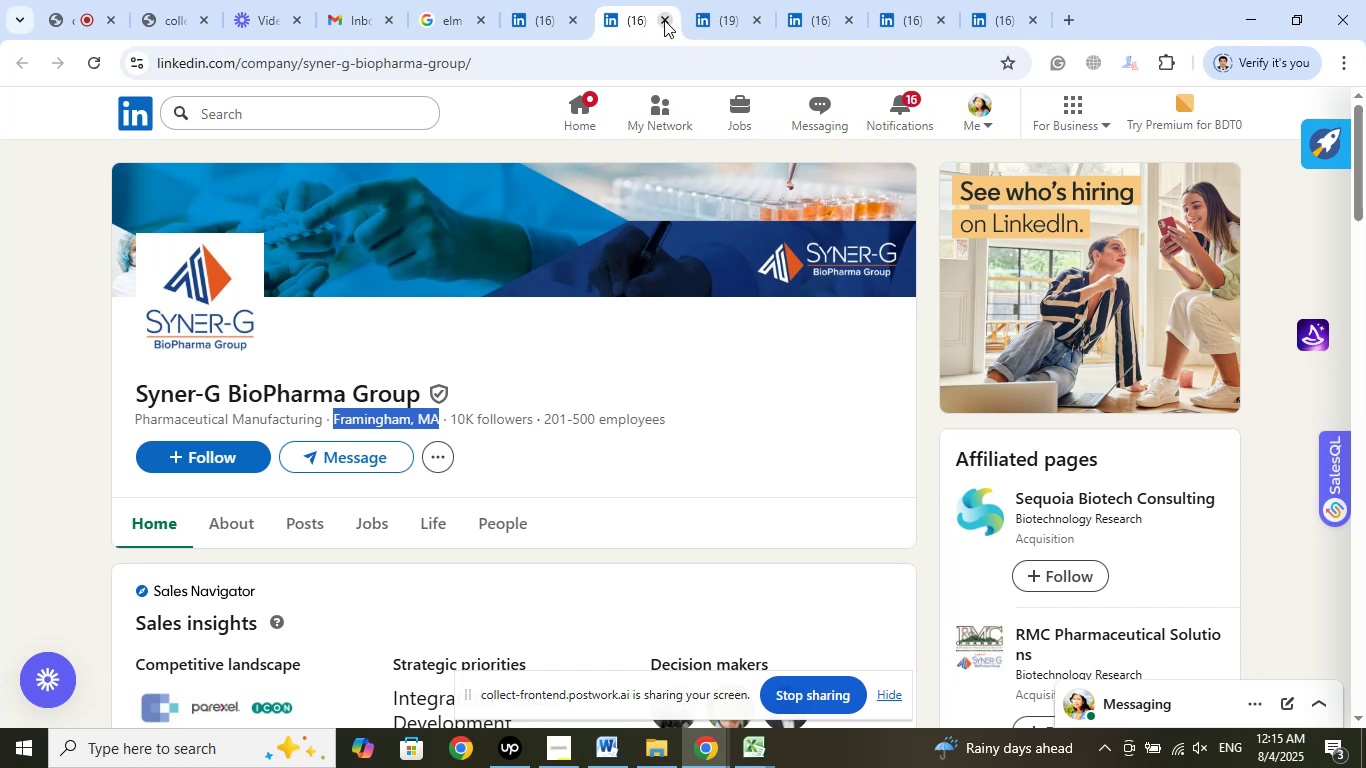 
left_click([664, 20])
 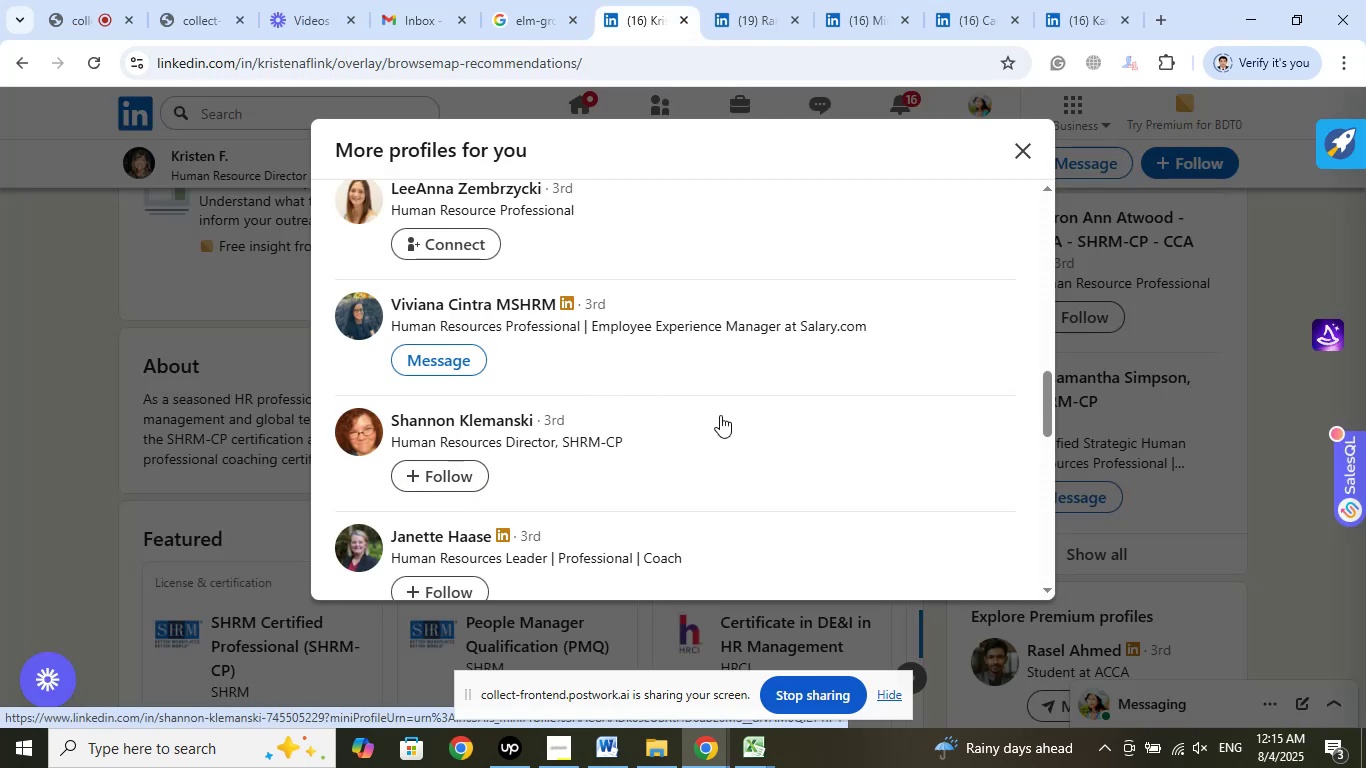 
wait(5.35)
 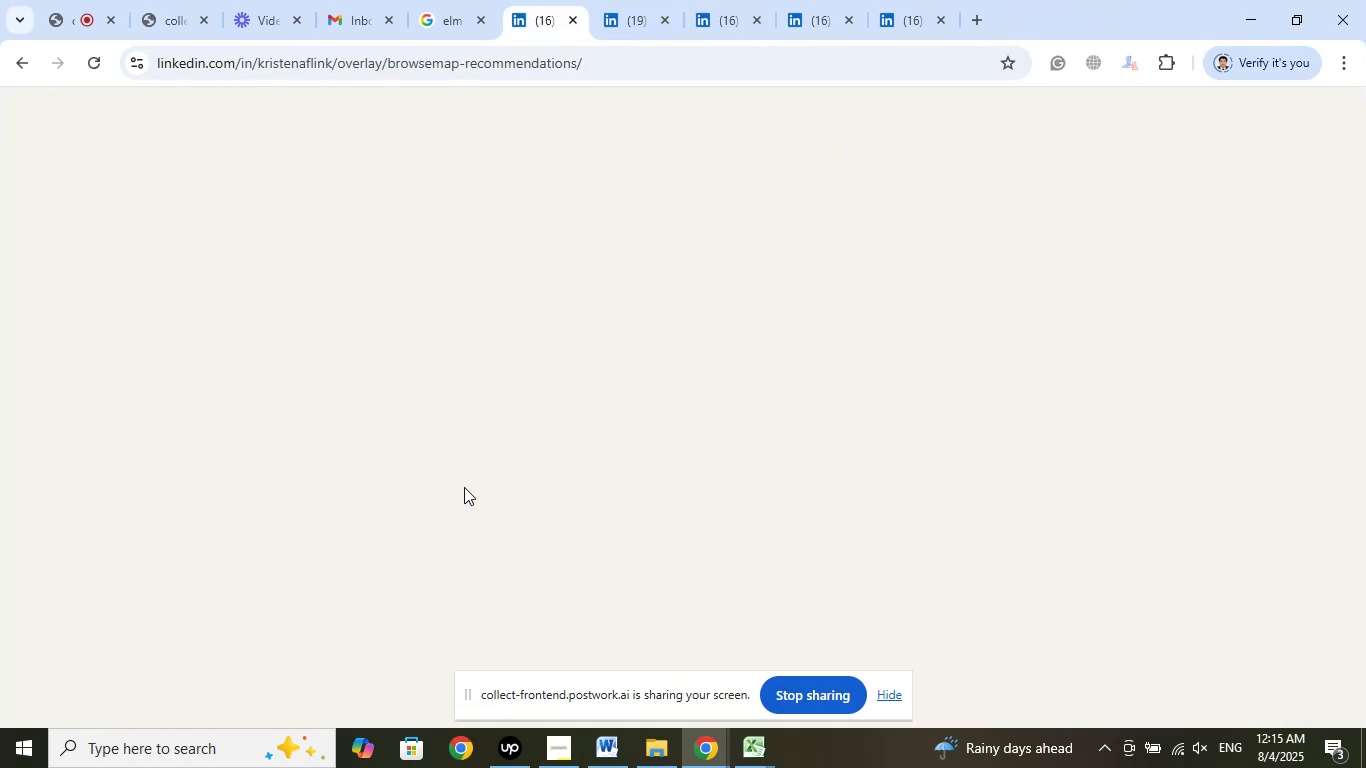 
right_click([482, 312])
 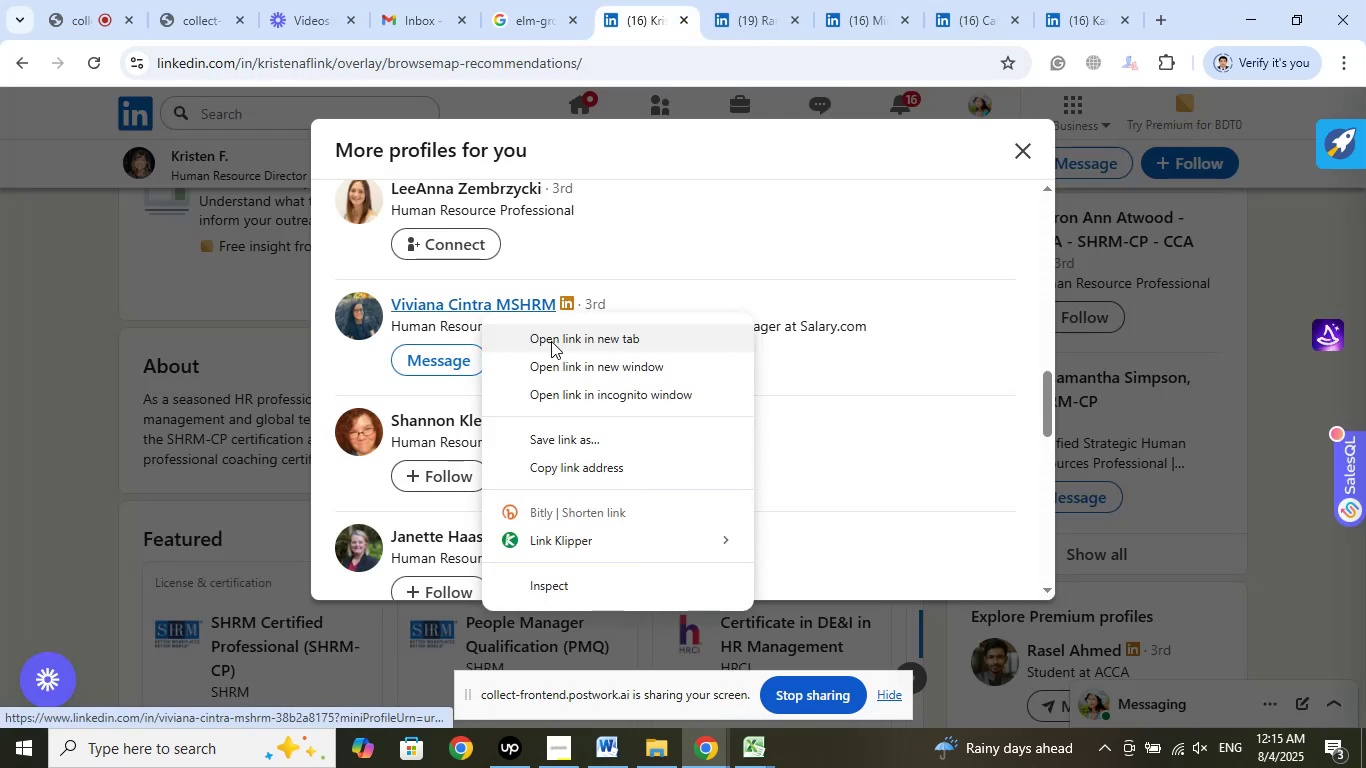 
left_click([551, 341])
 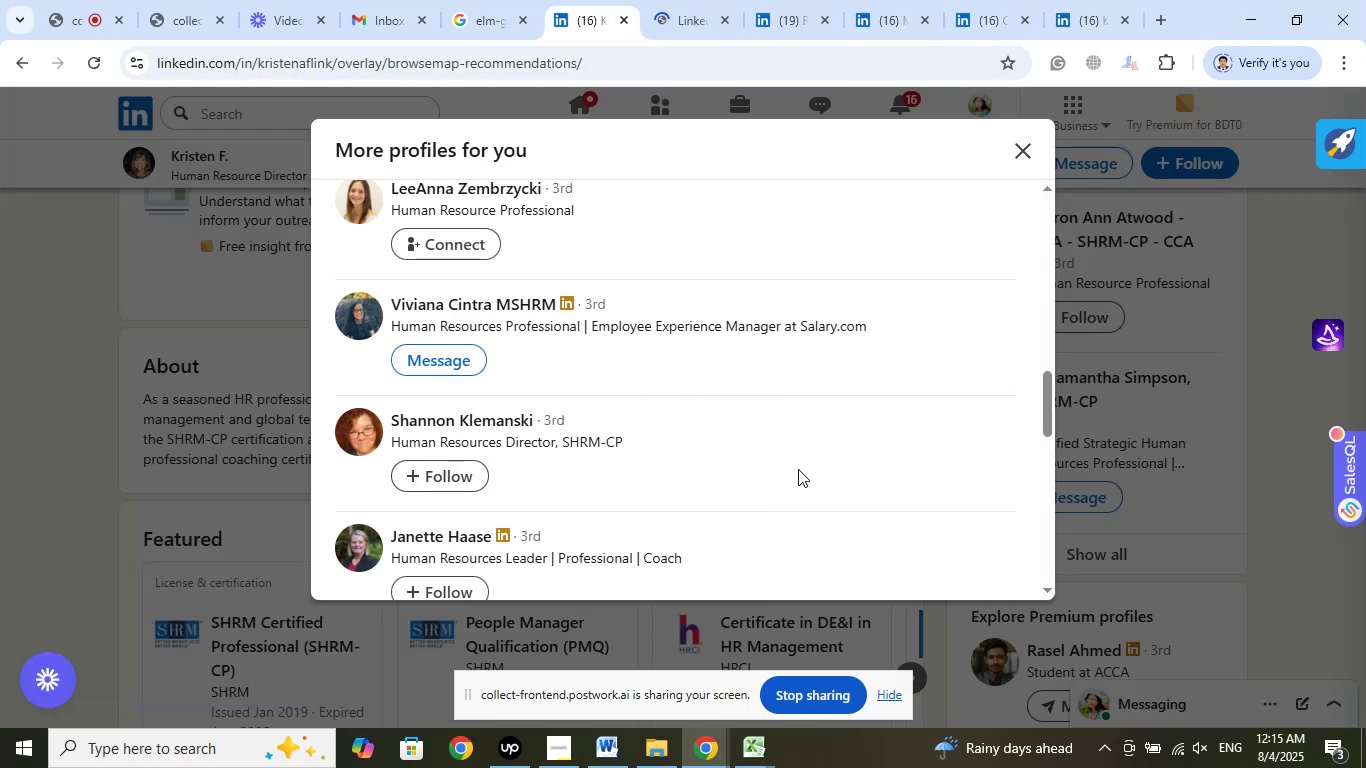 
scroll: coordinate [796, 454], scroll_direction: down, amount: 1.0
 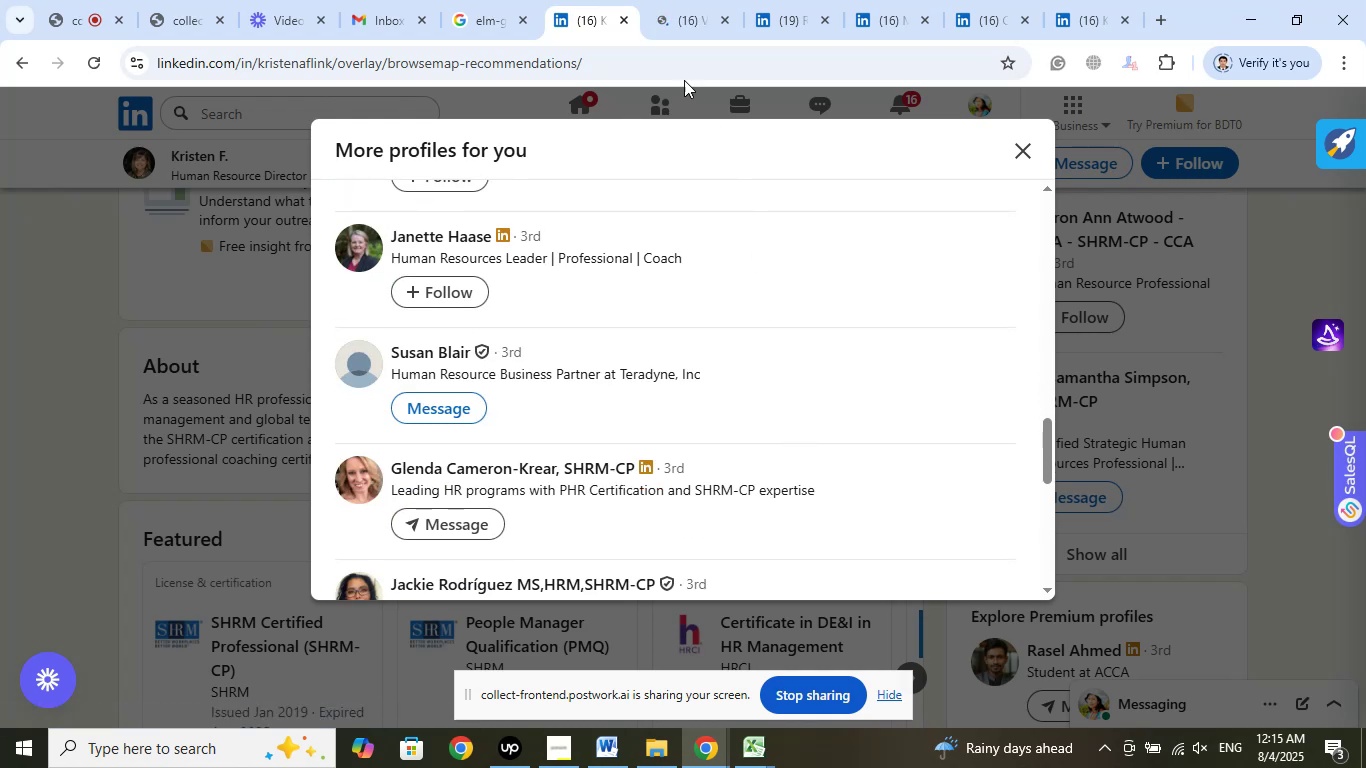 
left_click([677, 22])
 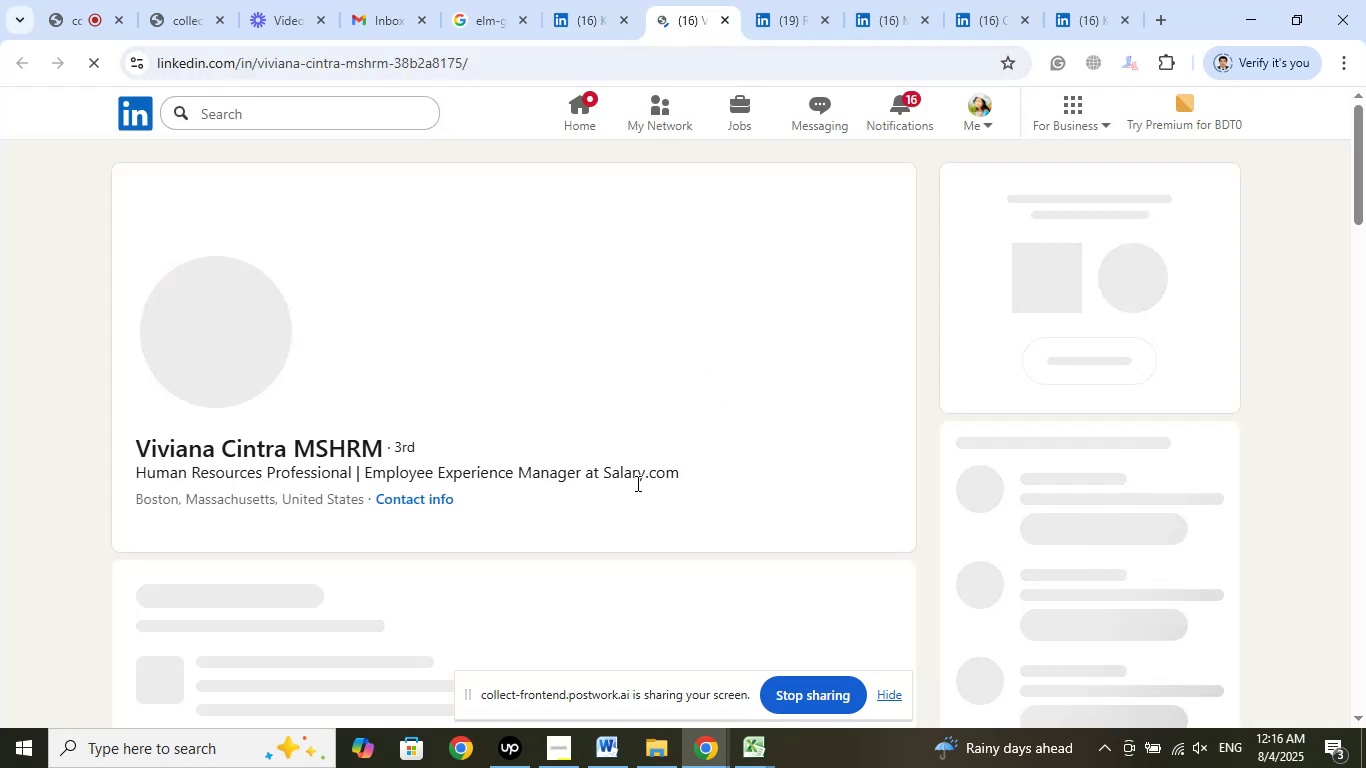 
mouse_move([740, 511])
 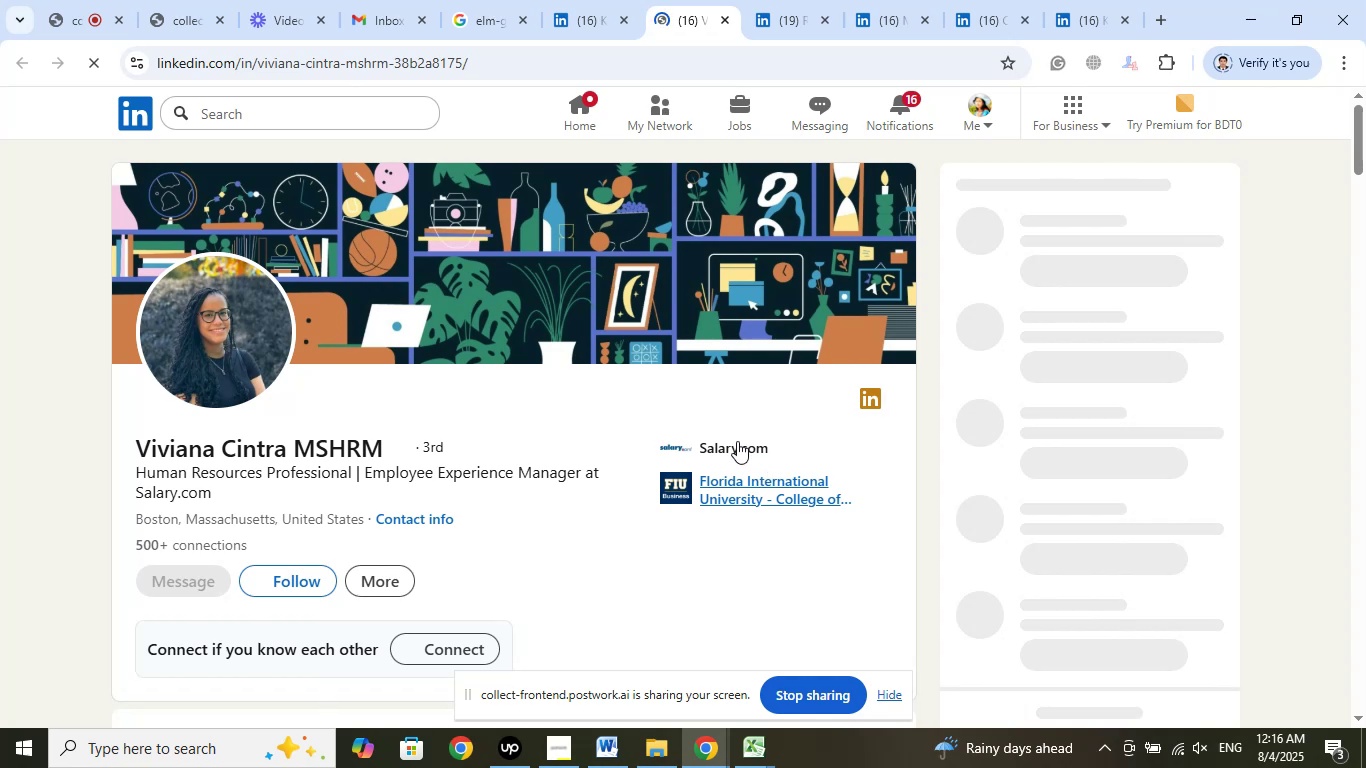 
left_click([733, 444])
 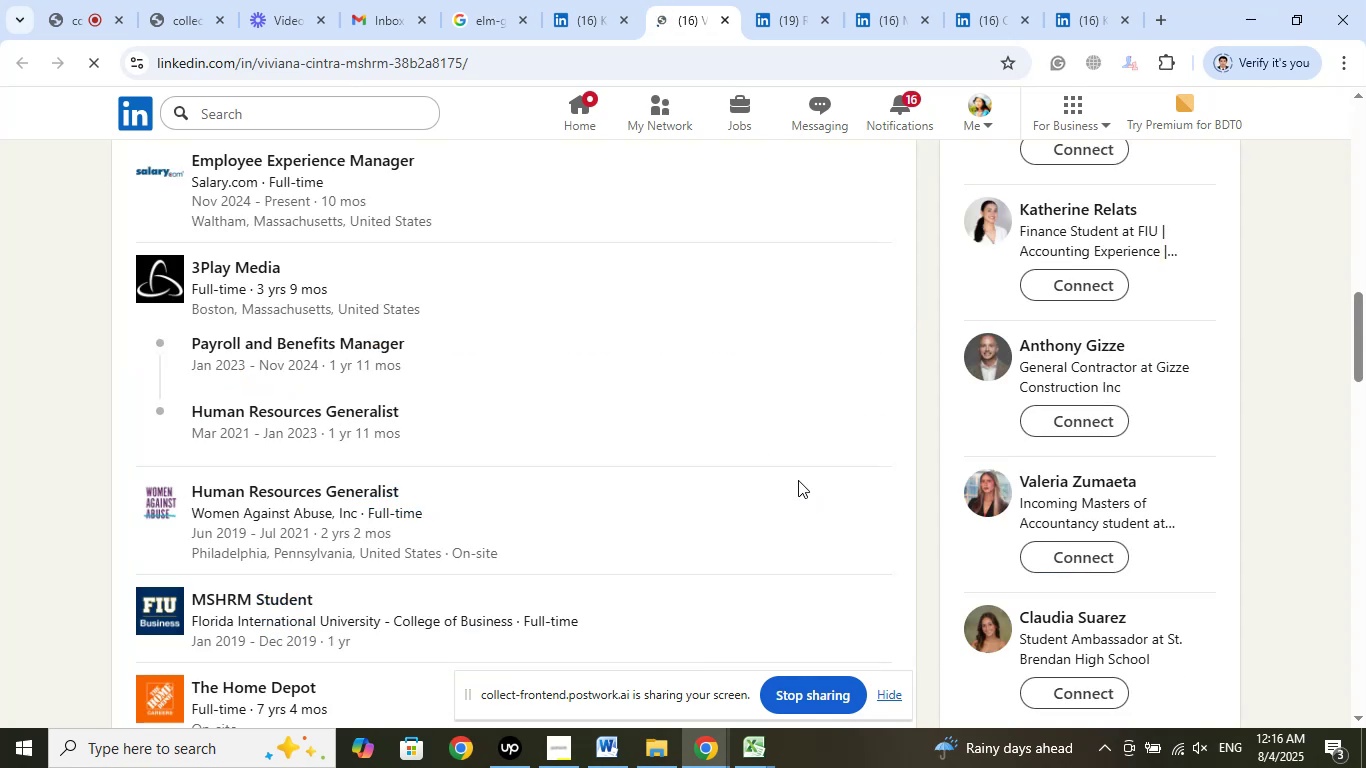 
scroll: coordinate [712, 465], scroll_direction: up, amount: 2.0
 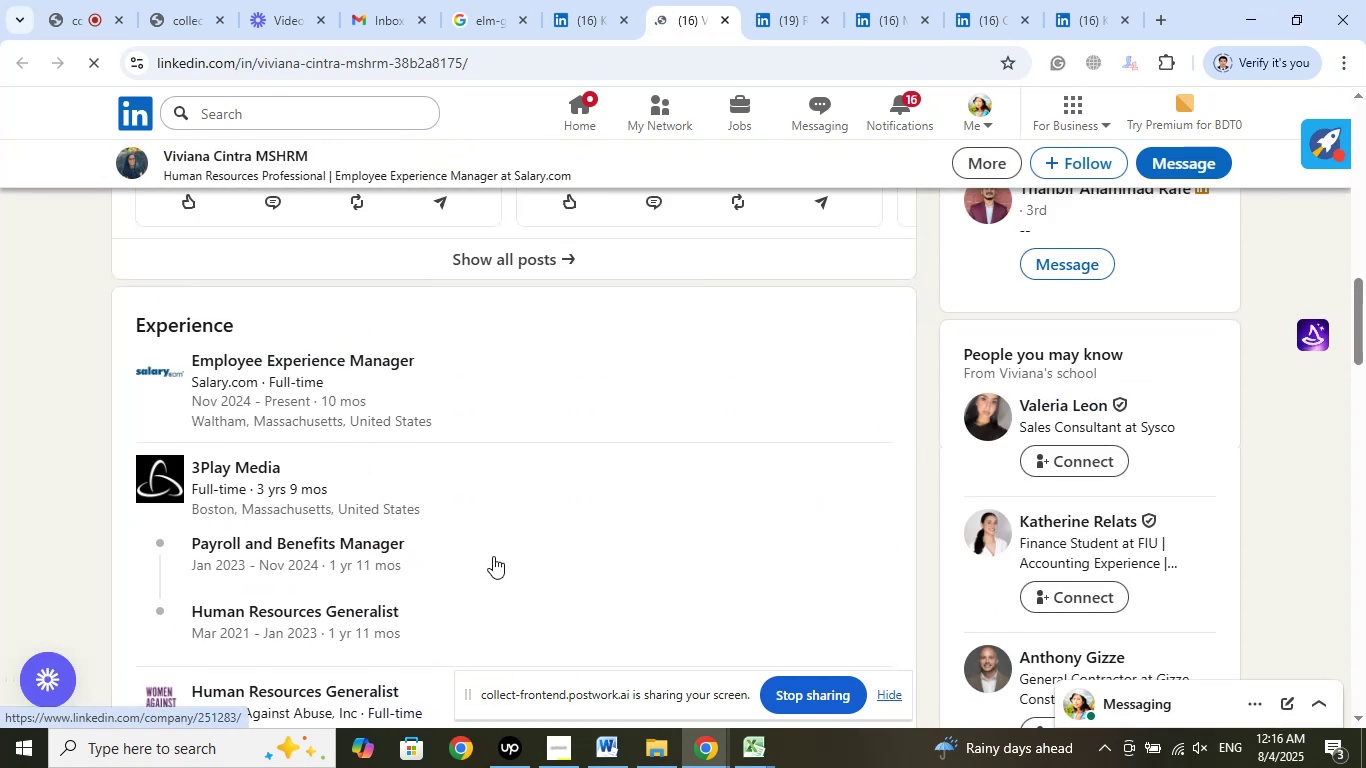 
wait(10.99)
 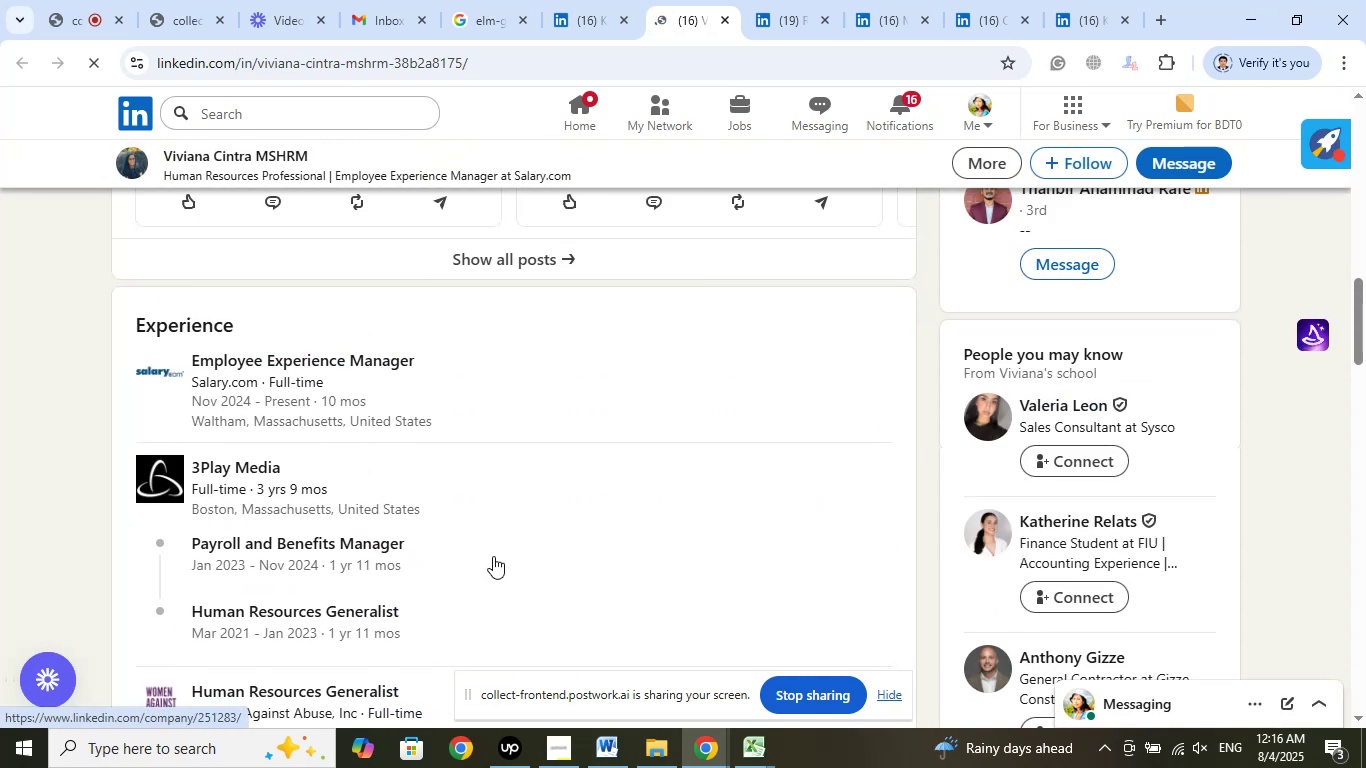 
left_click([598, 24])
 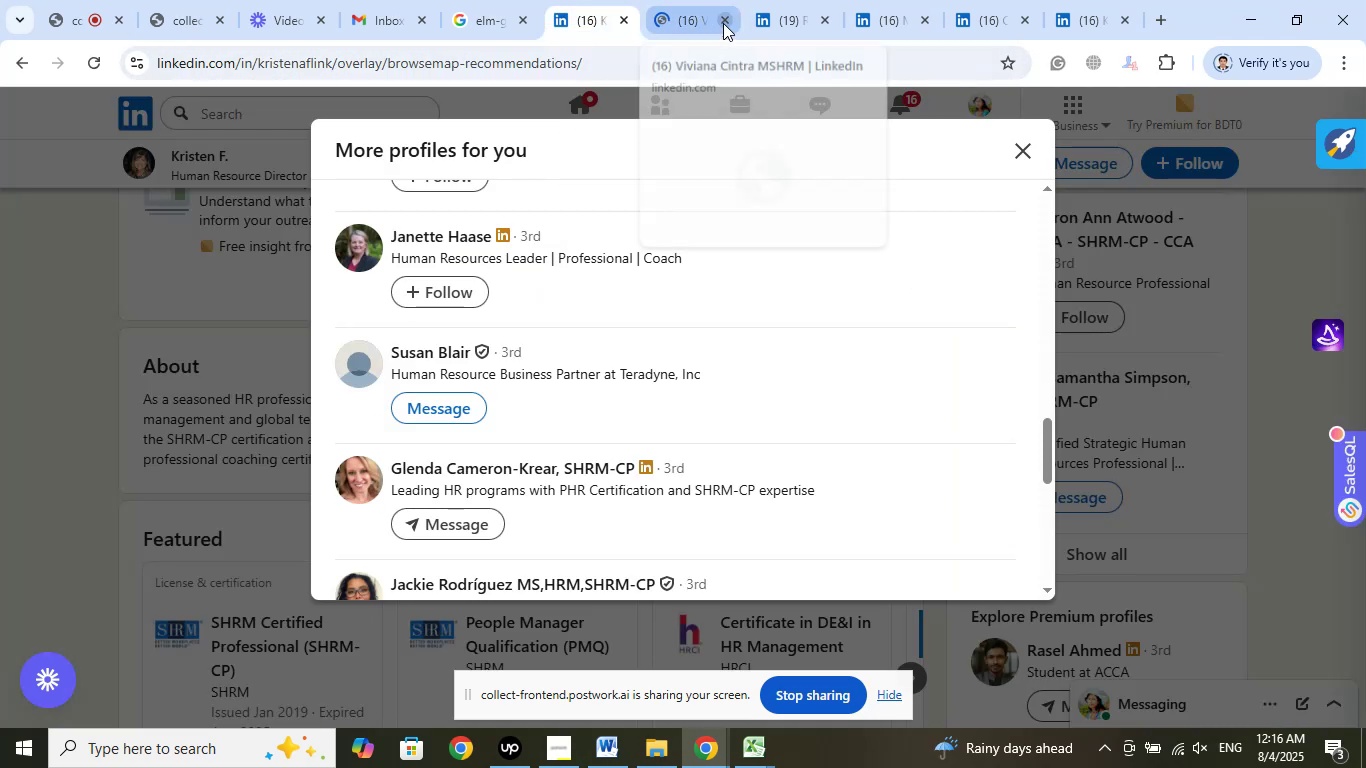 
left_click([727, 20])
 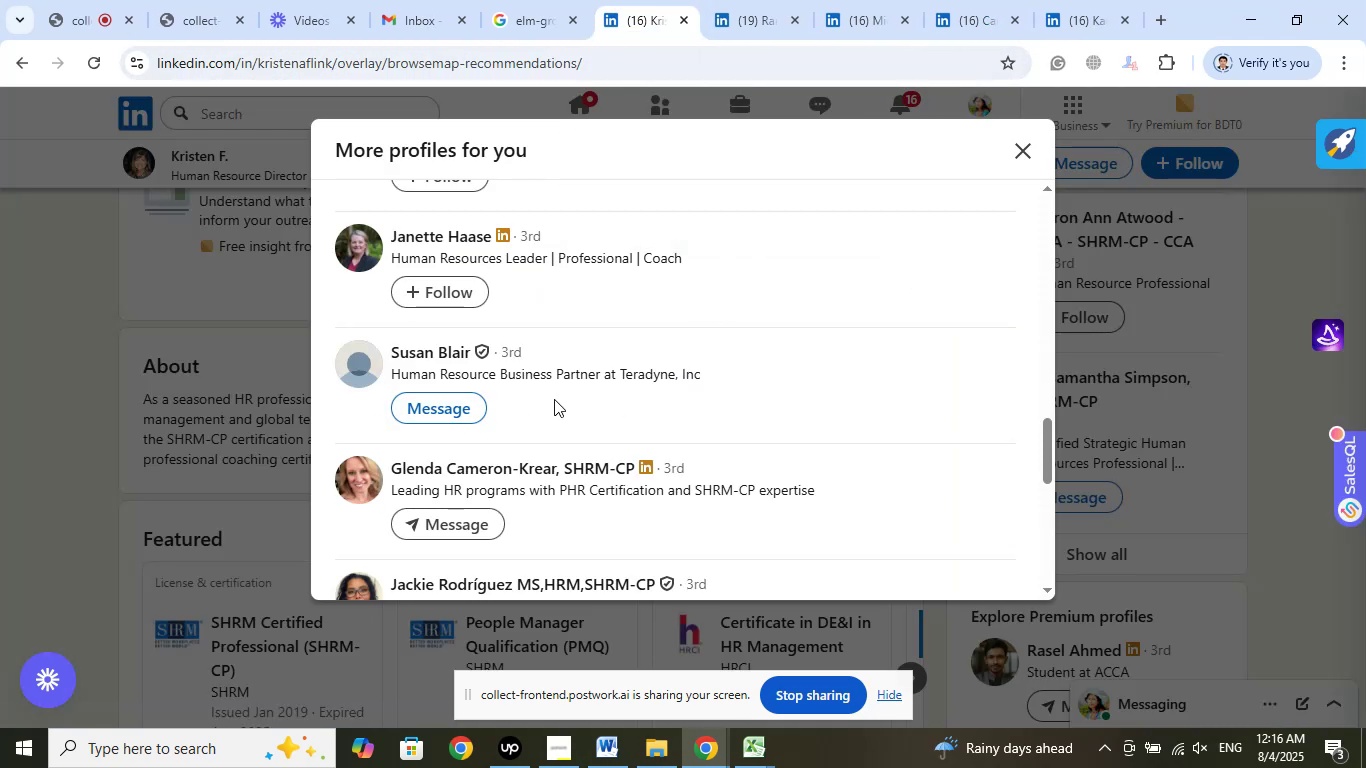 
right_click([446, 350])
 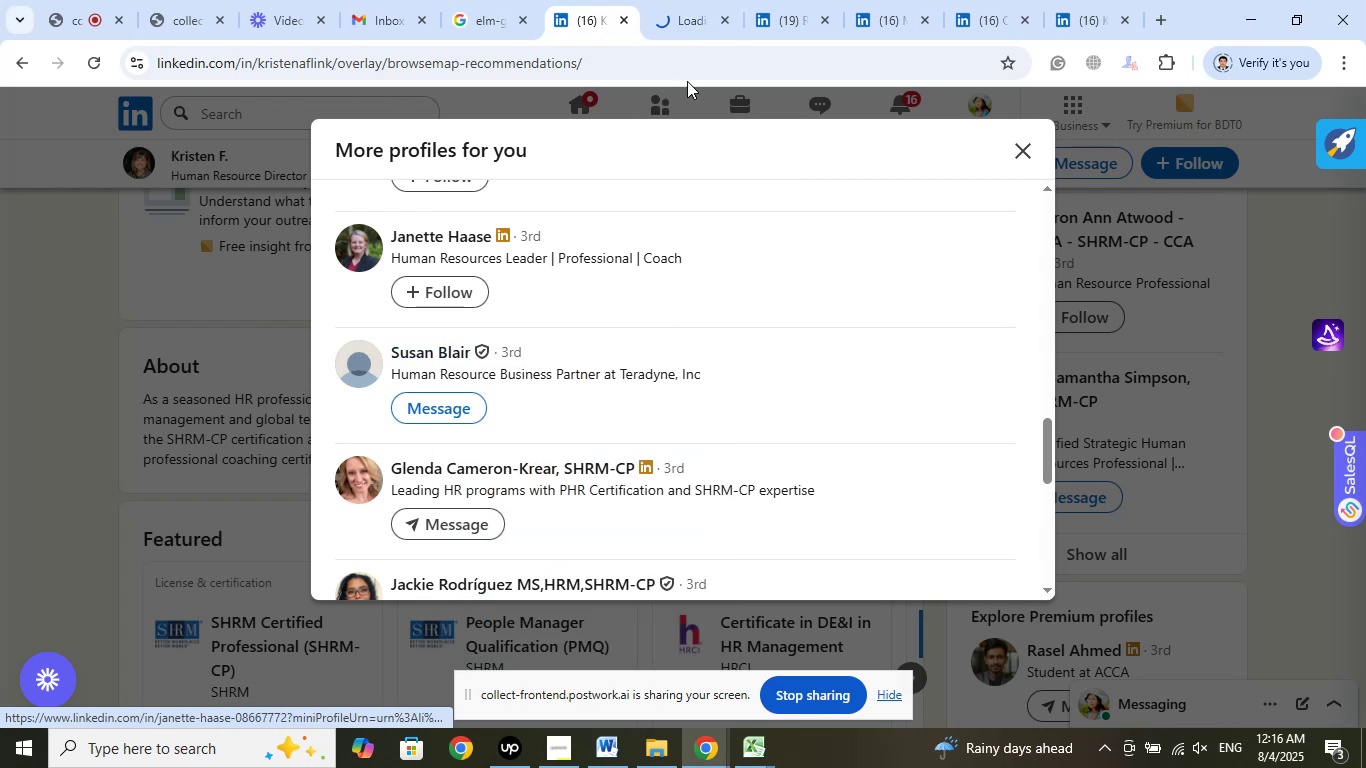 
left_click([675, 20])
 